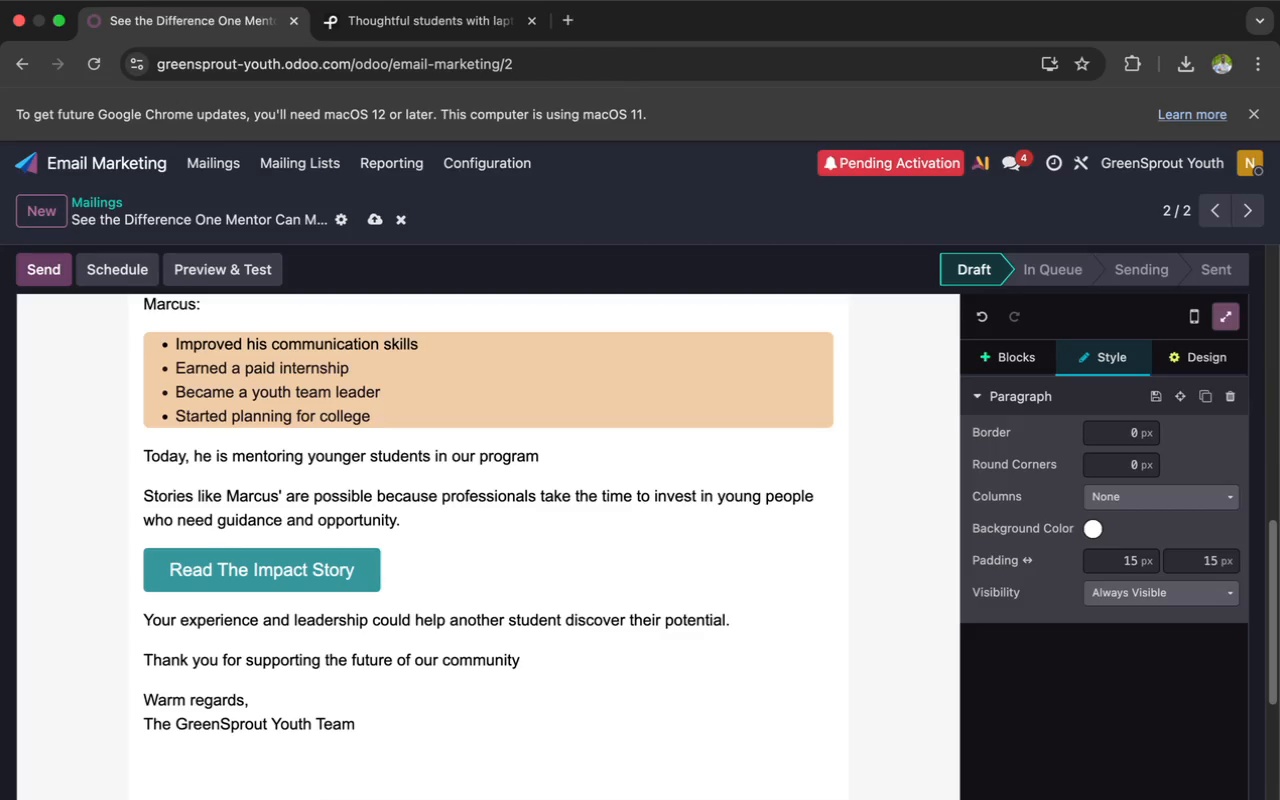 
left_click([364, 727])
 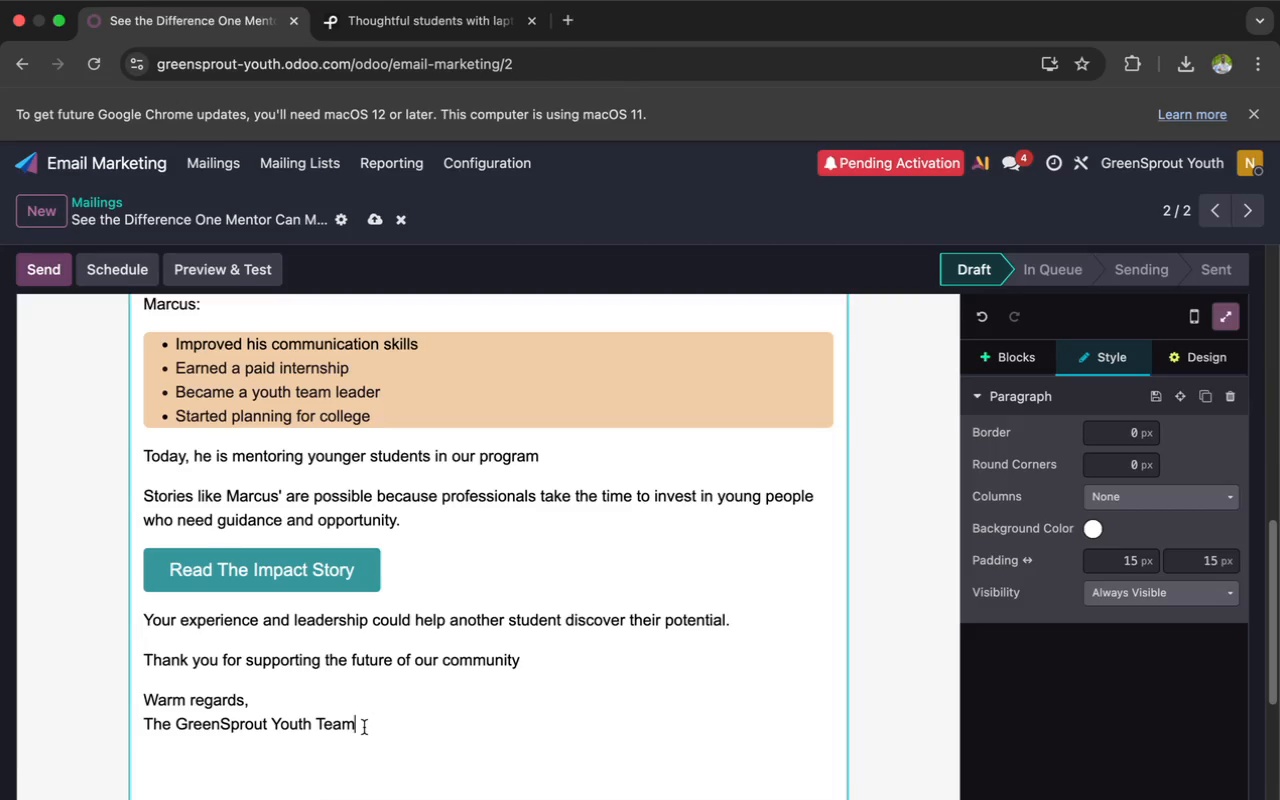 
key(Enter)
 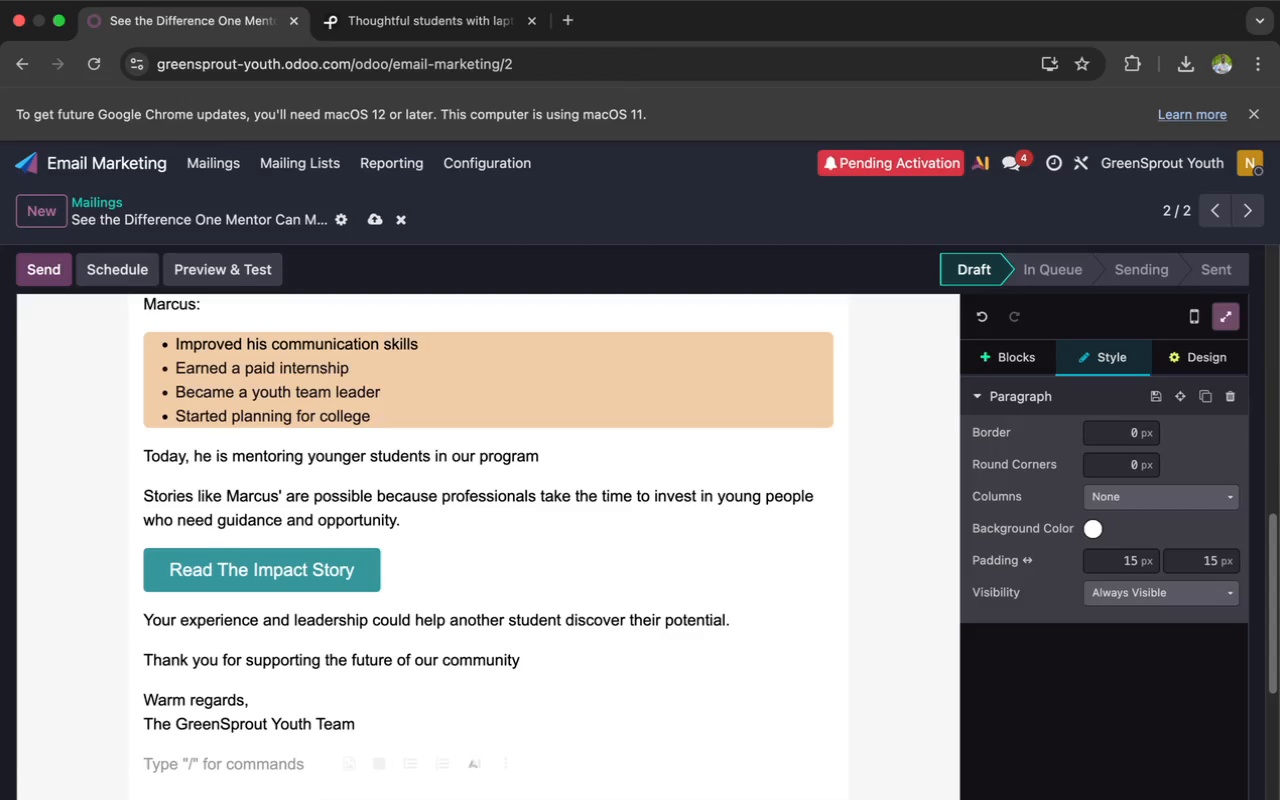 
wait(14.22)
 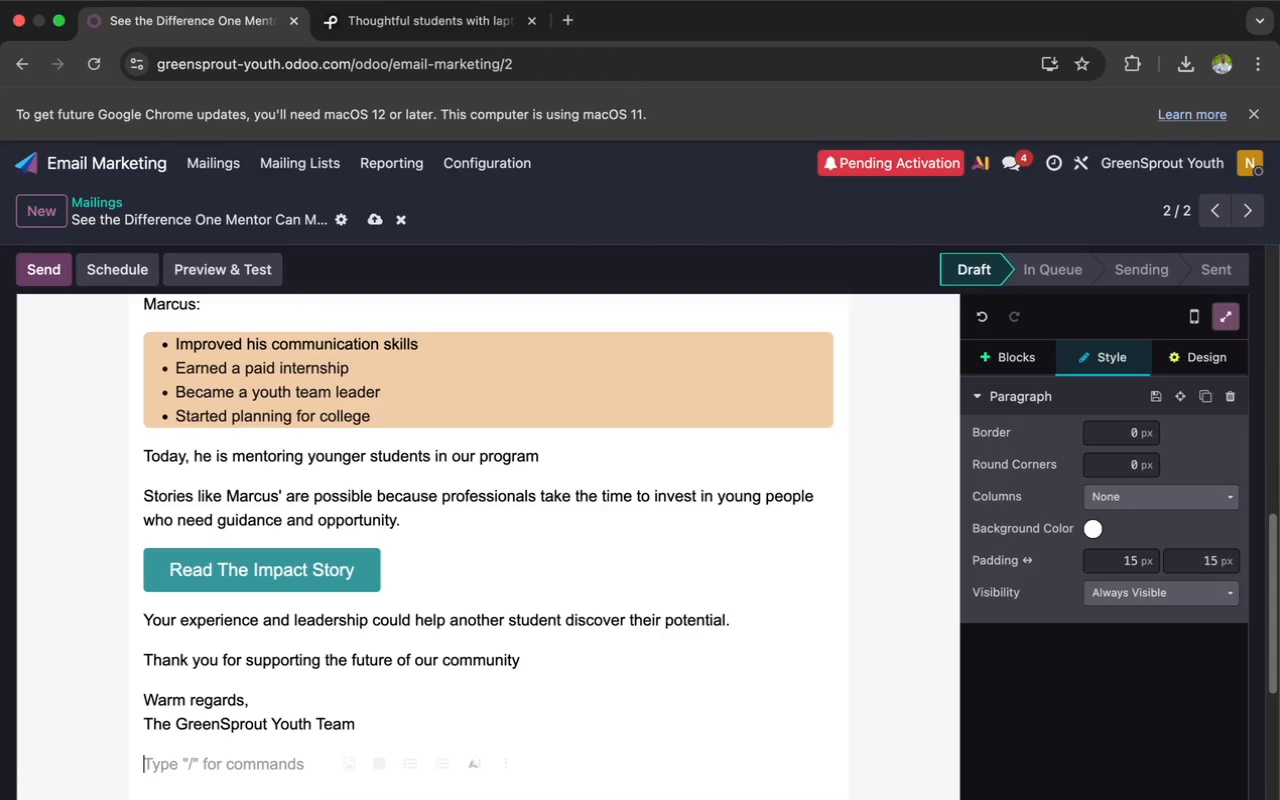 
type(Leadership starts with Opportunity)
 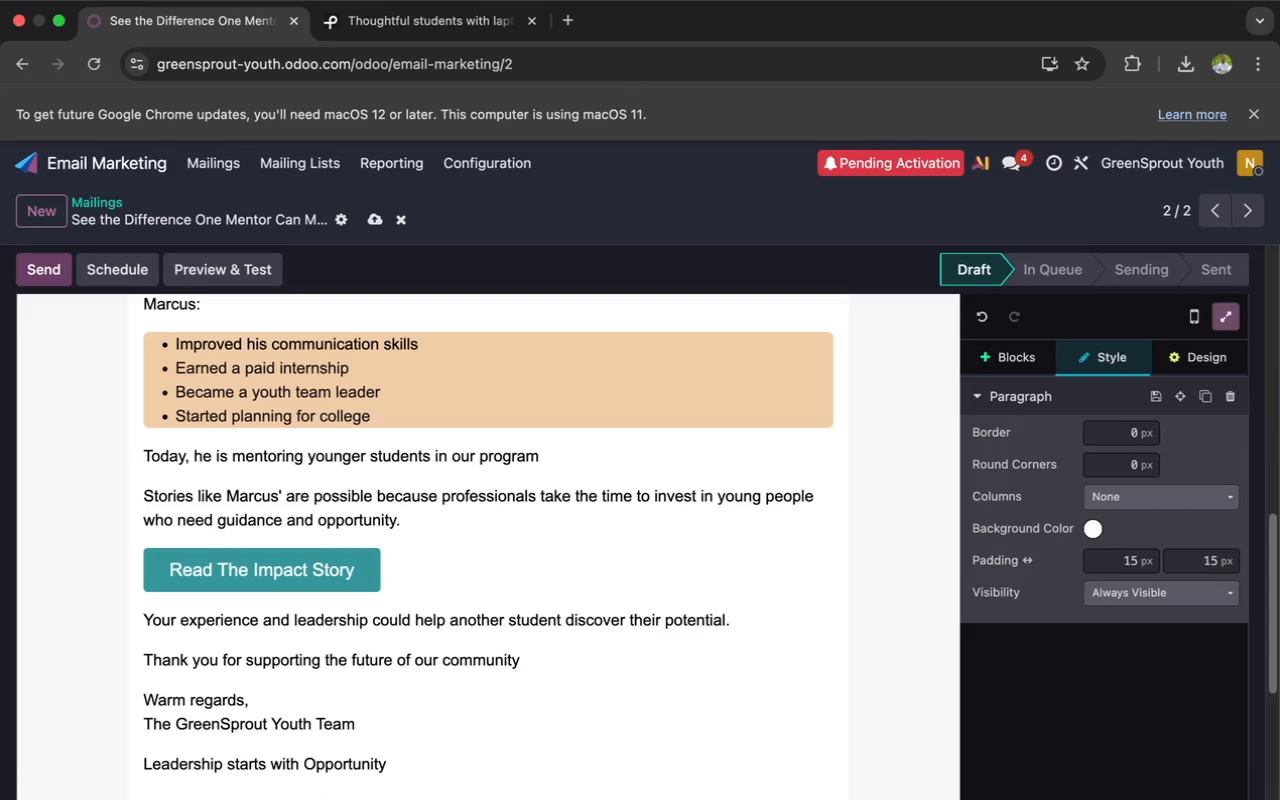 
wait(11.83)
 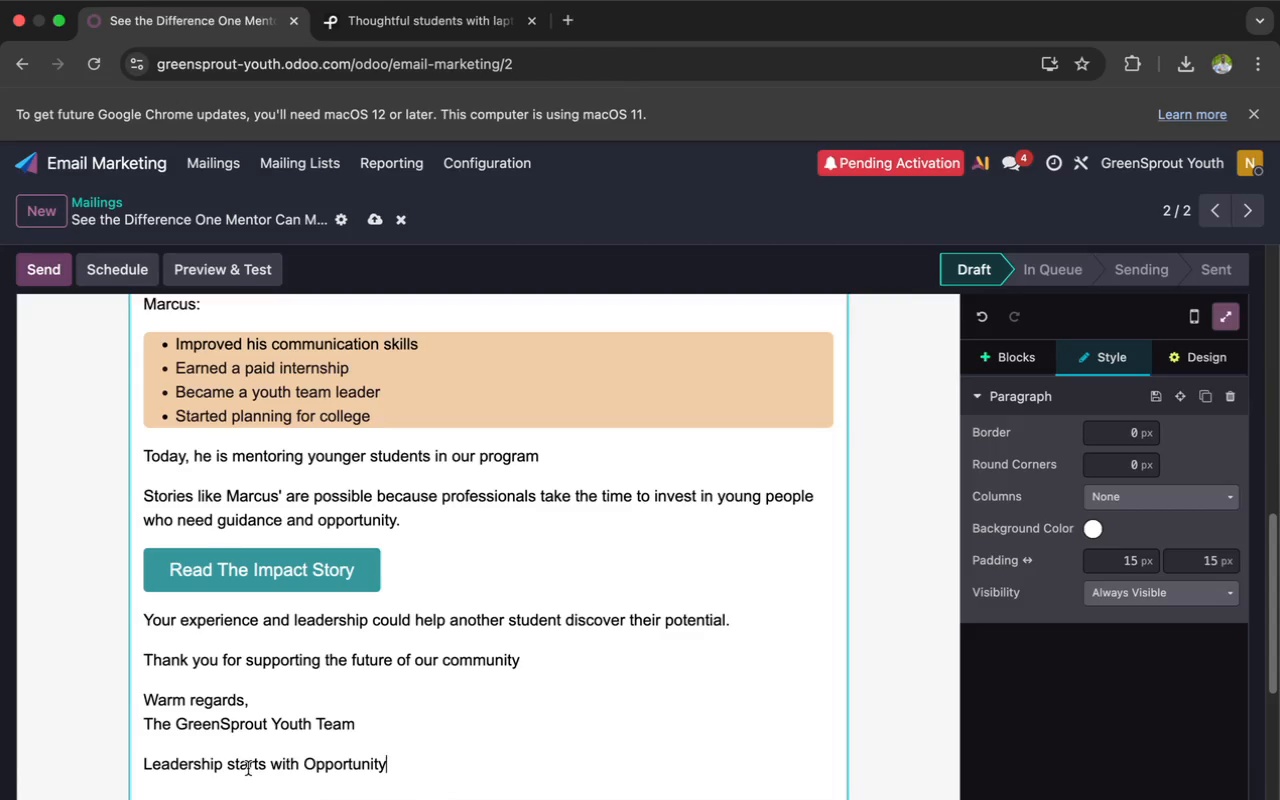 
left_click([233, 768])
 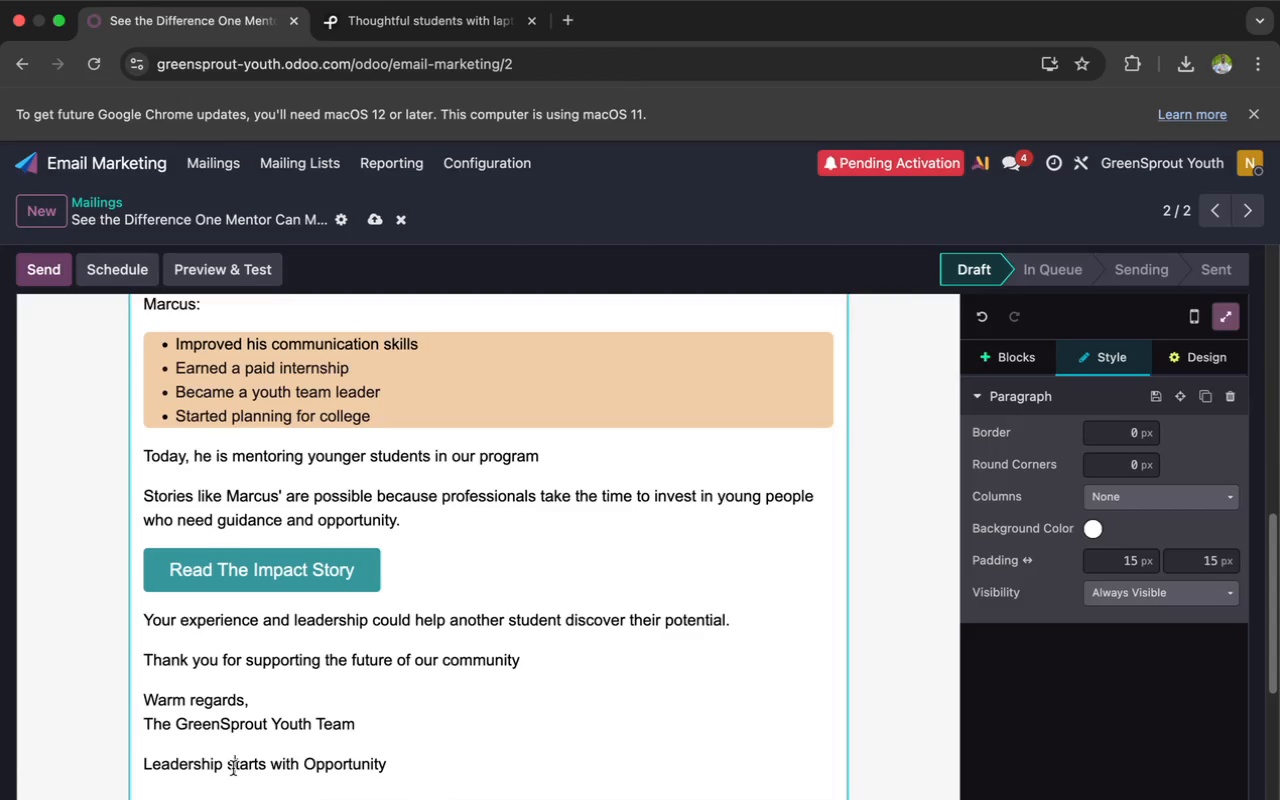 
key(Backspace)
 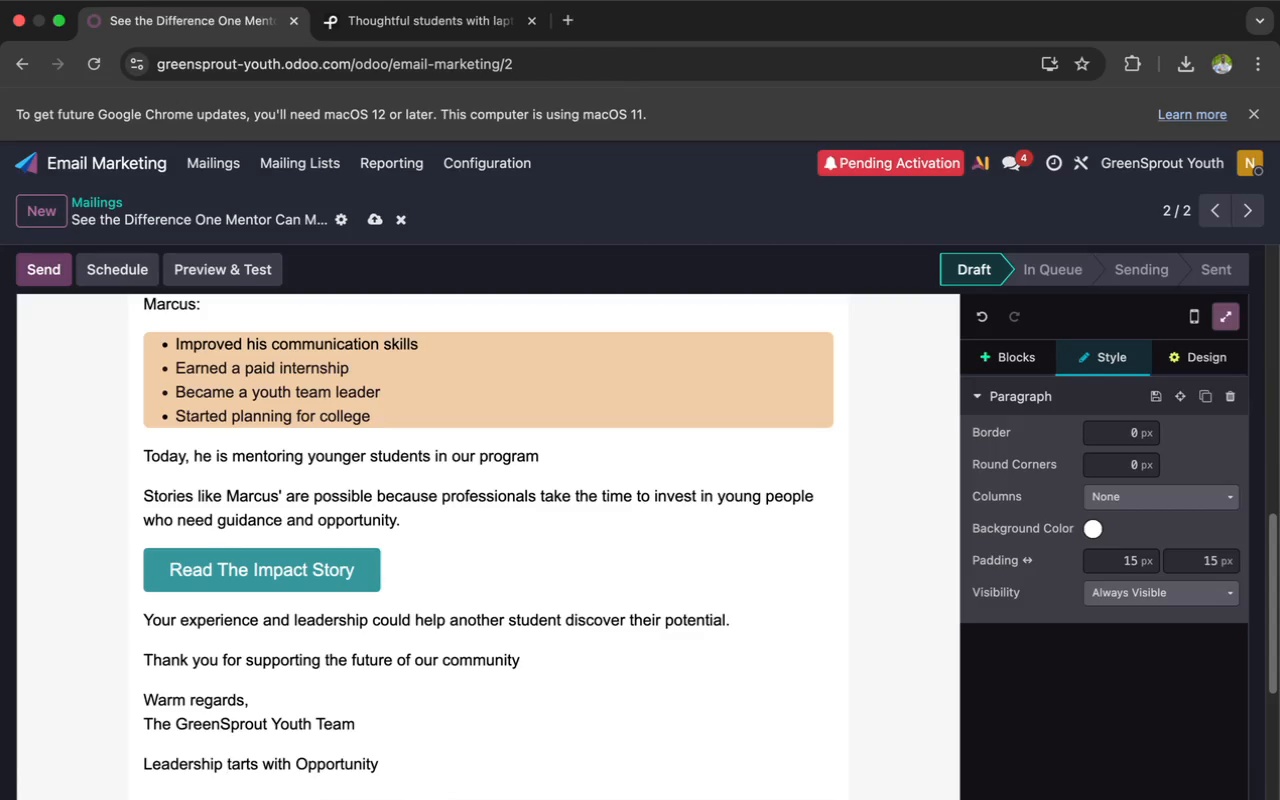 
key(Shift+S)
 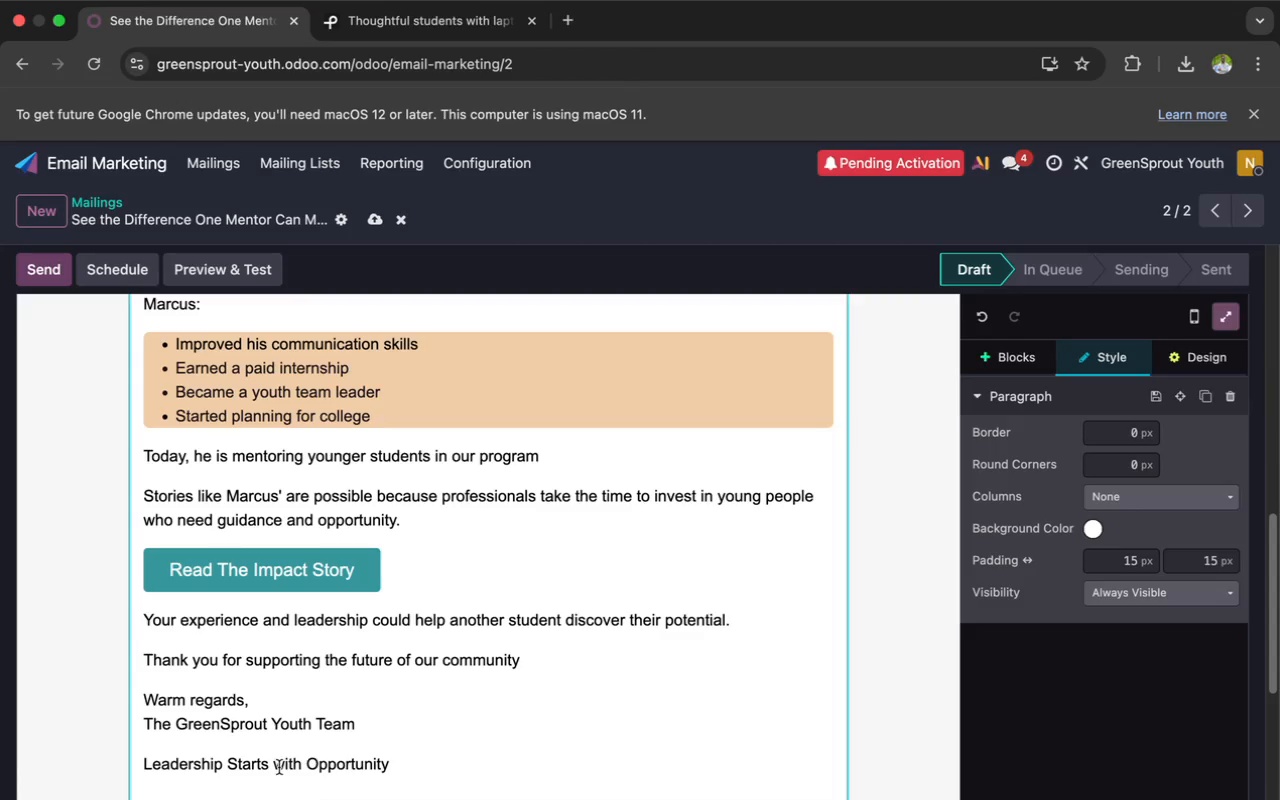 
left_click([284, 766])
 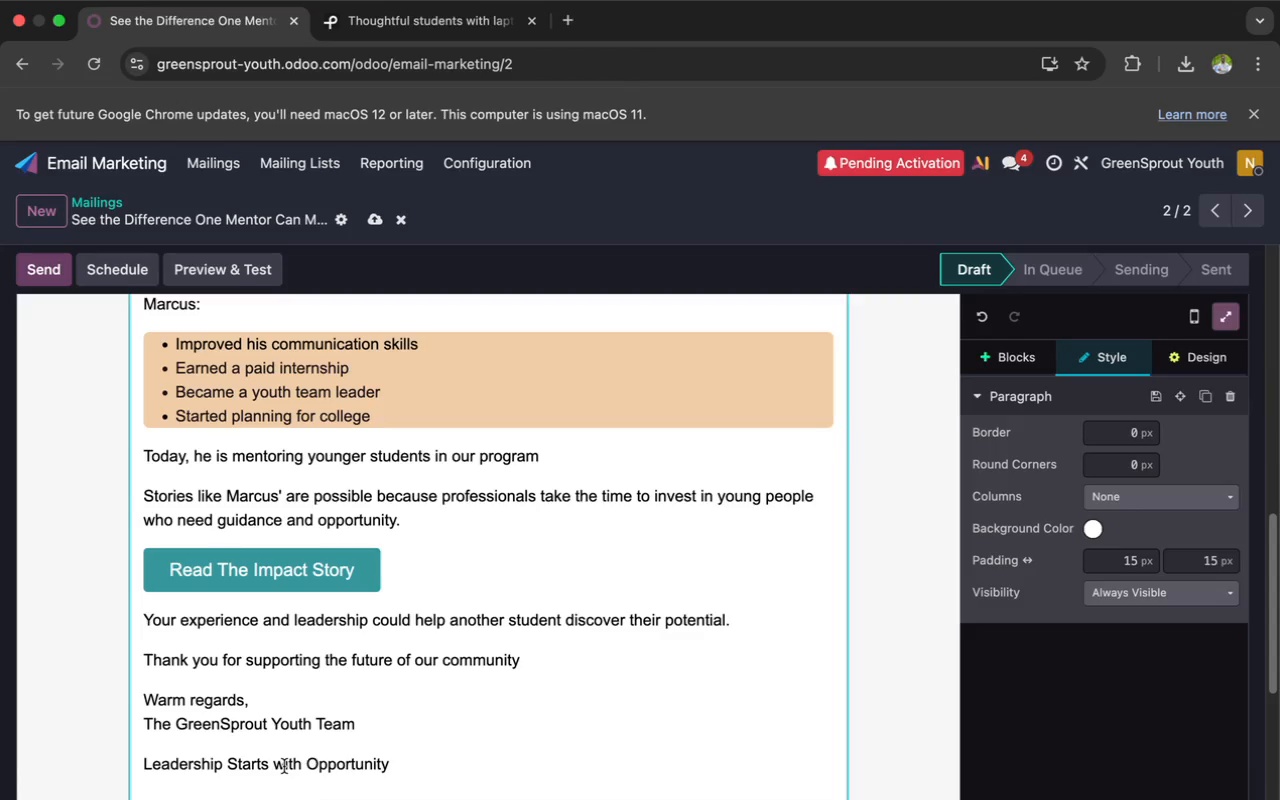 
key(Backspace)
 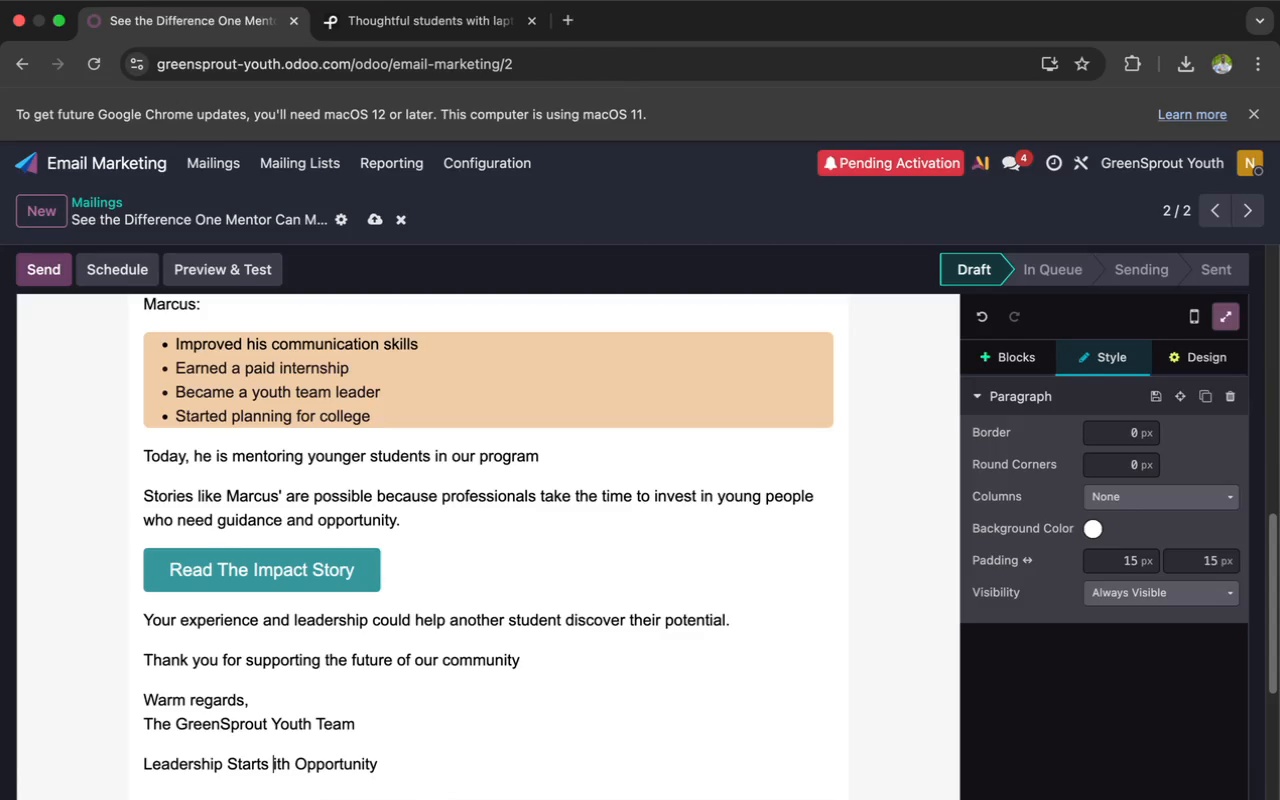 
key(Shift+W)
 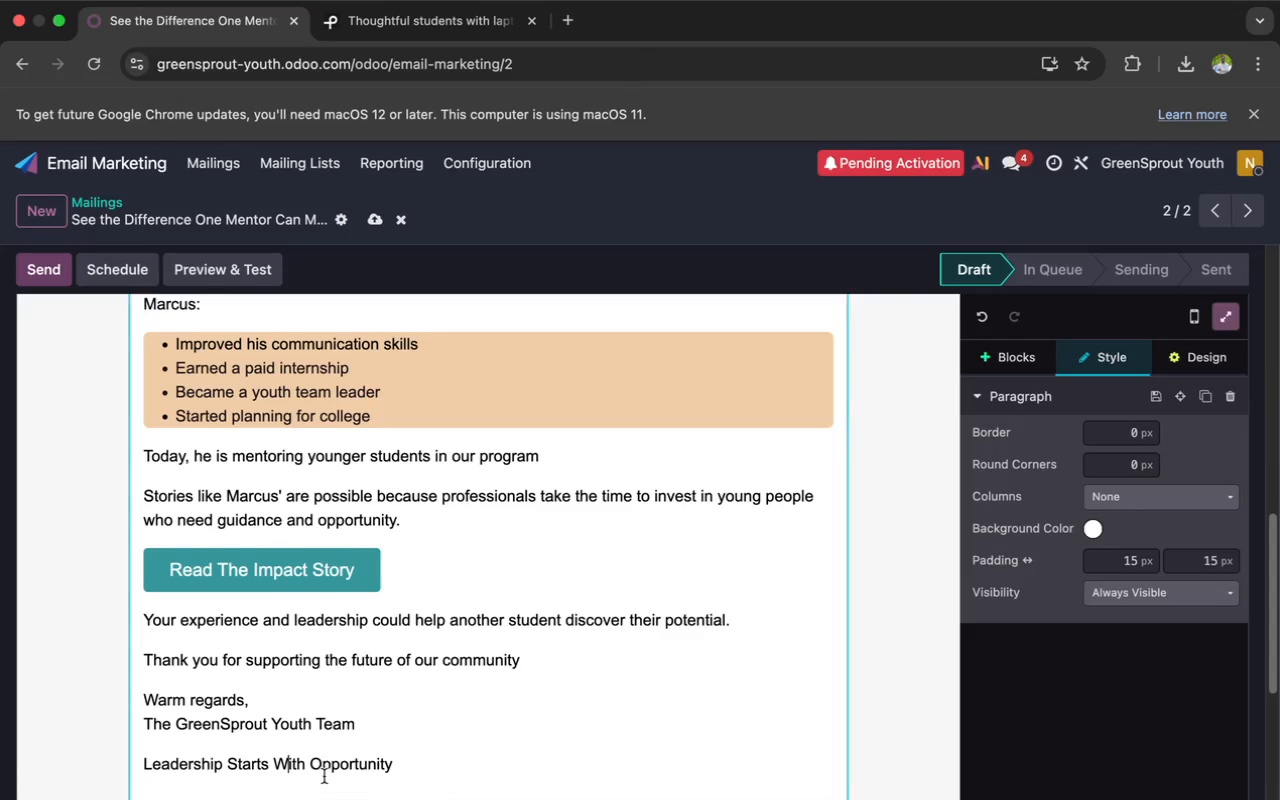 
scroll: coordinate [324, 776], scroll_direction: down, amount: 8.0
 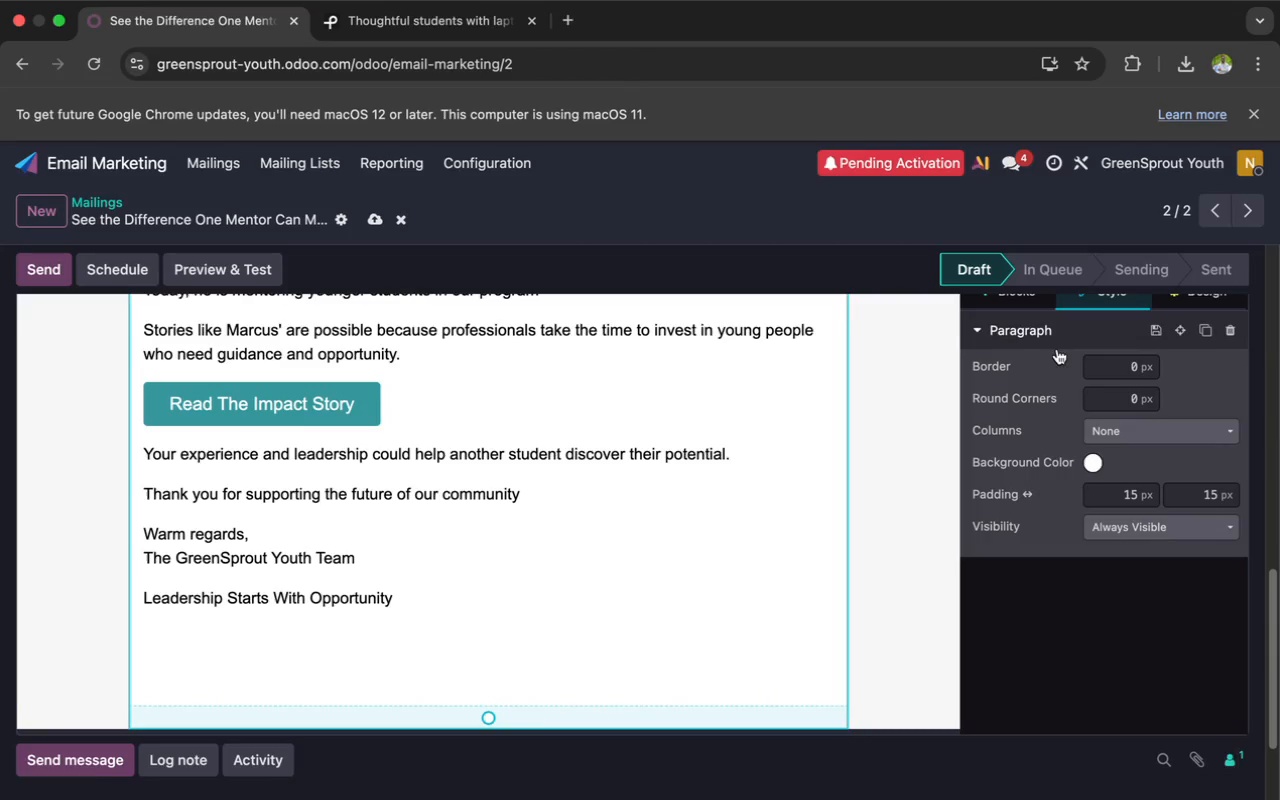 
scroll: coordinate [1055, 364], scroll_direction: up, amount: 4.0
 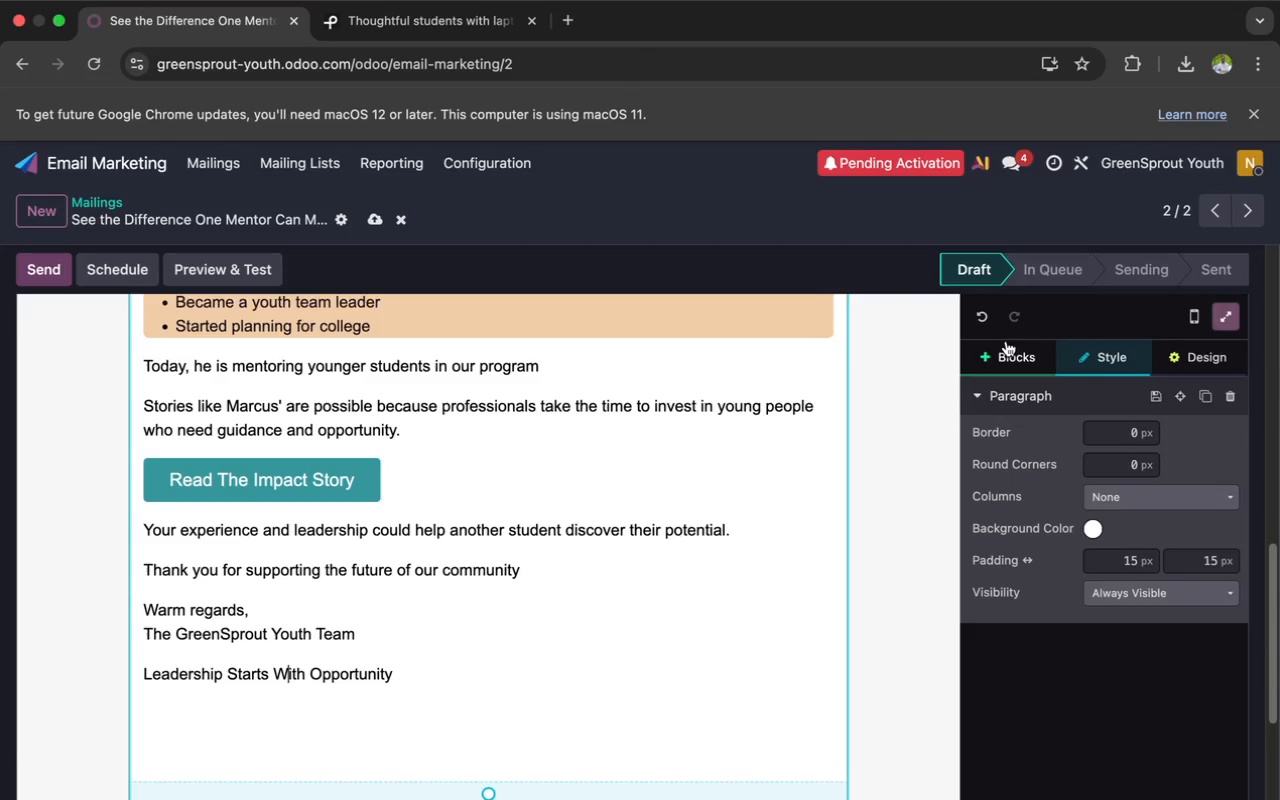 
left_click([1006, 352])
 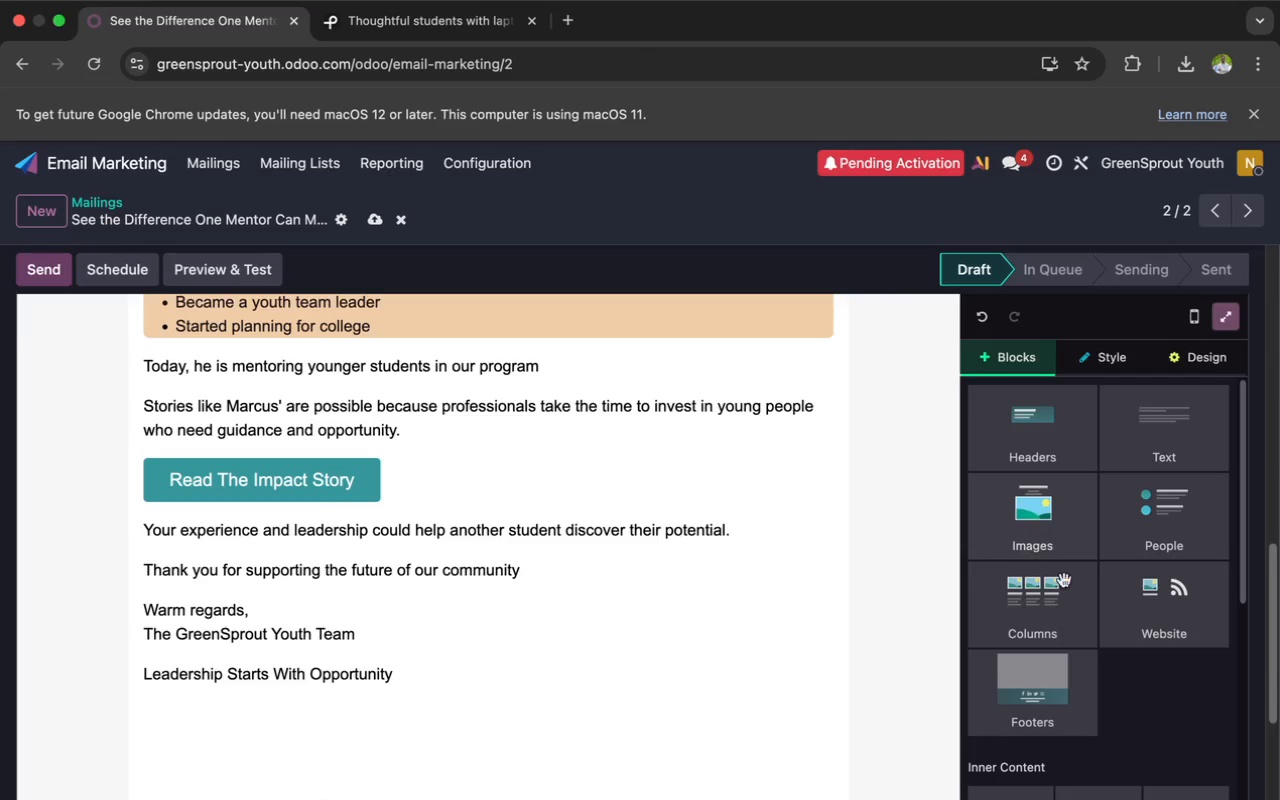 
left_click([1019, 685])
 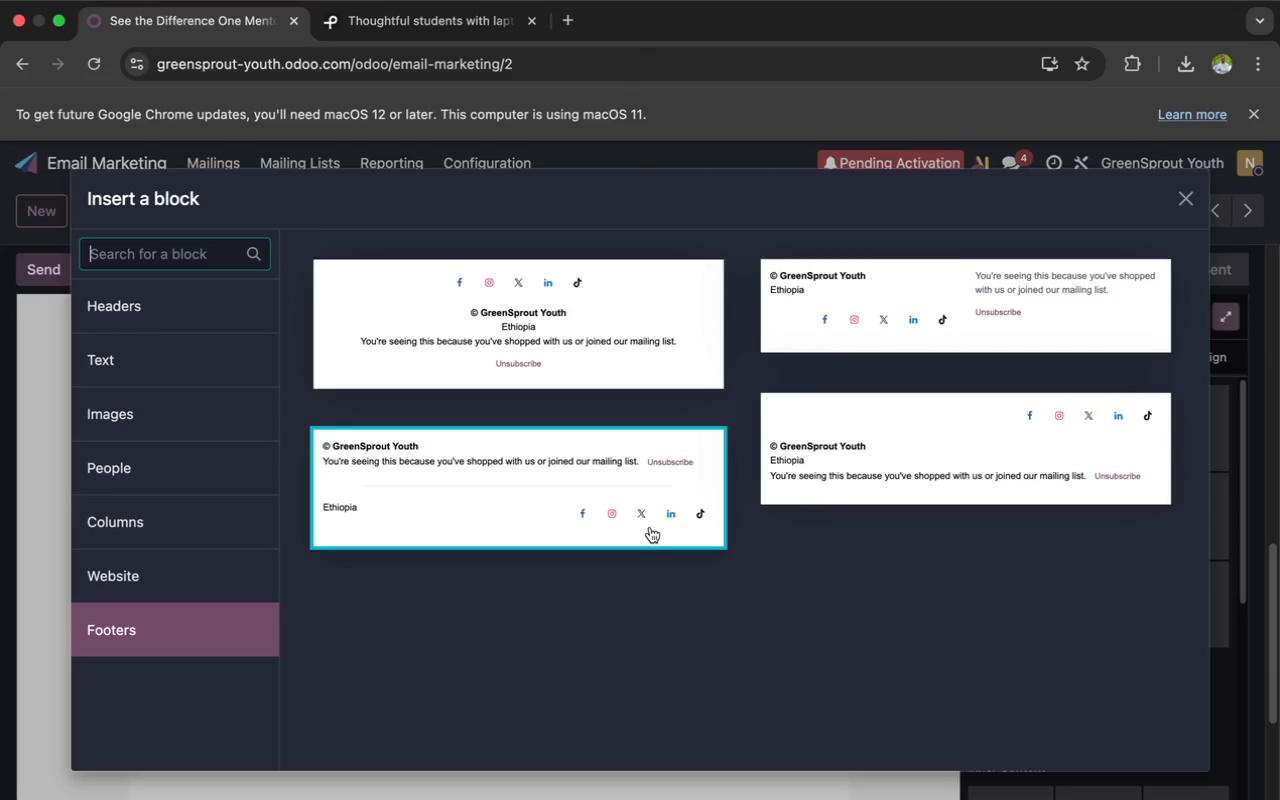 
left_click([650, 527])
 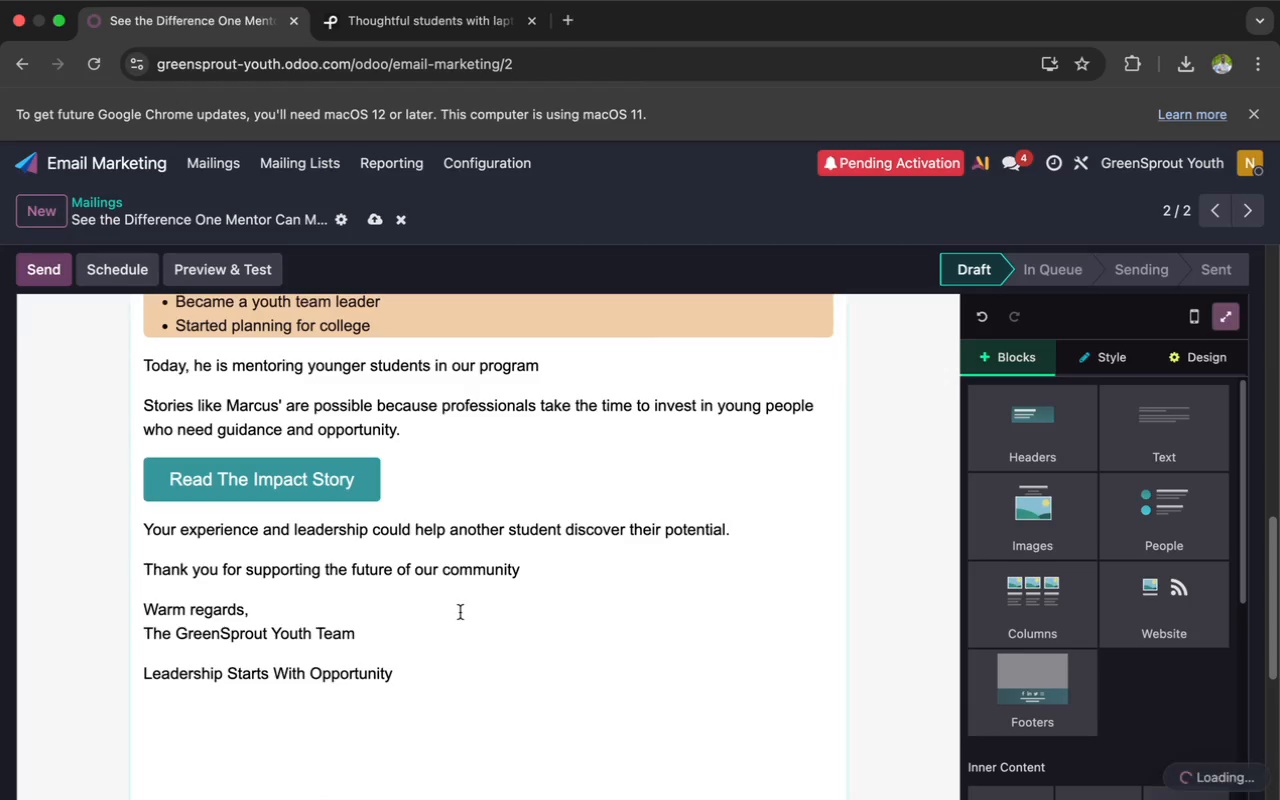 
scroll: coordinate [460, 612], scroll_direction: down, amount: 7.0
 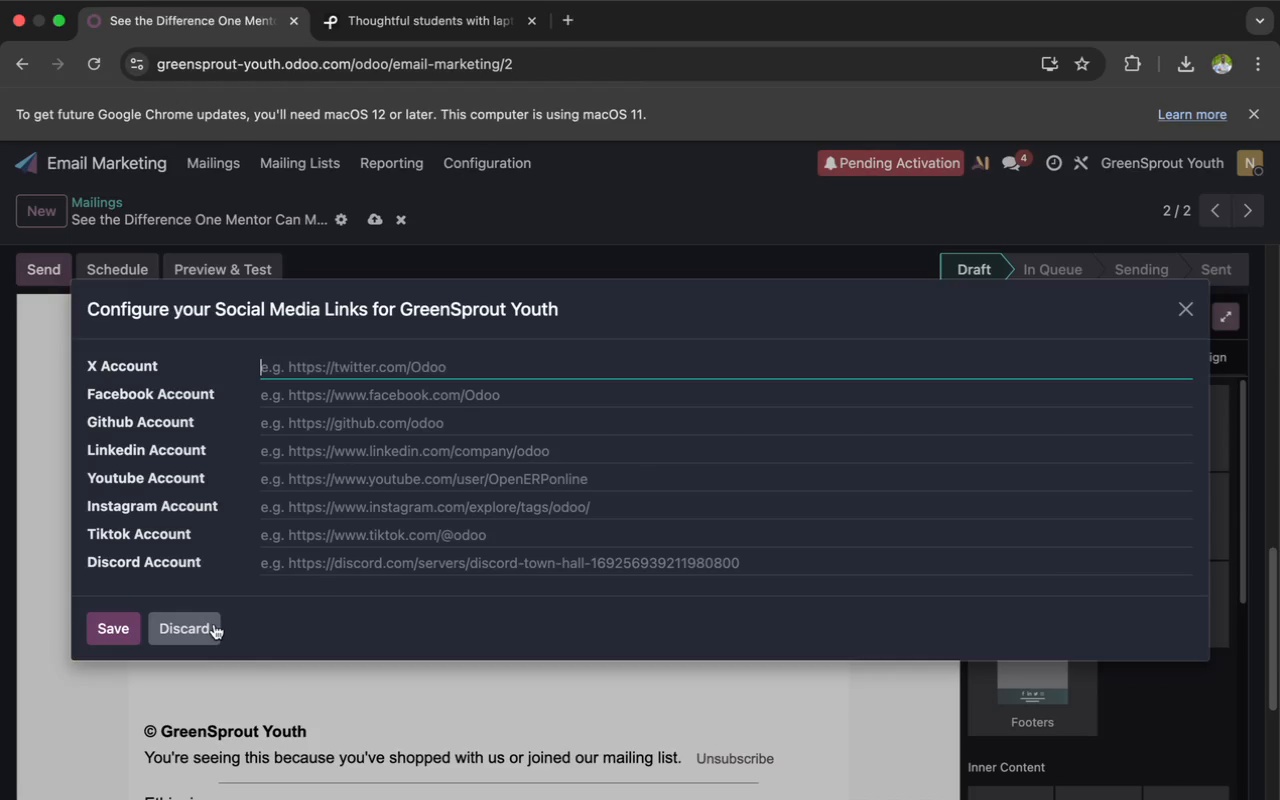 
left_click([207, 621])
 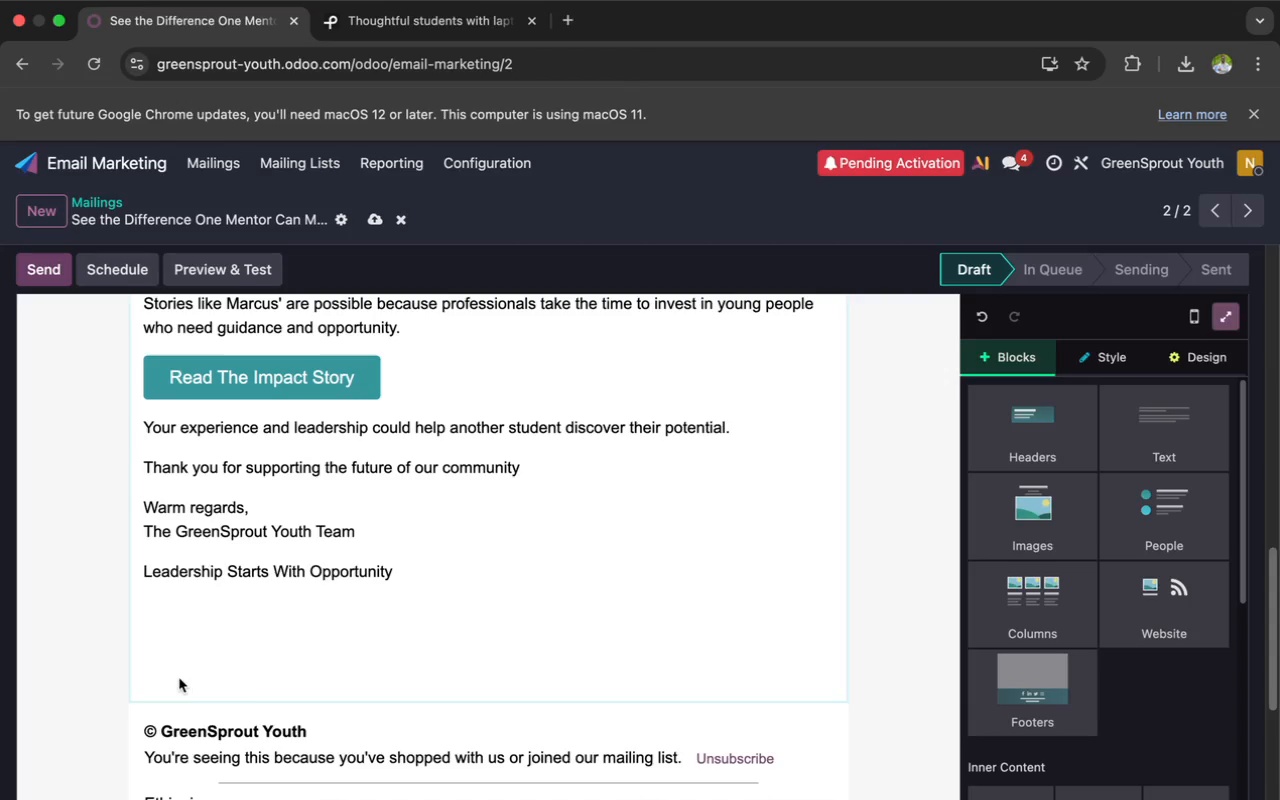 
left_click([176, 682])
 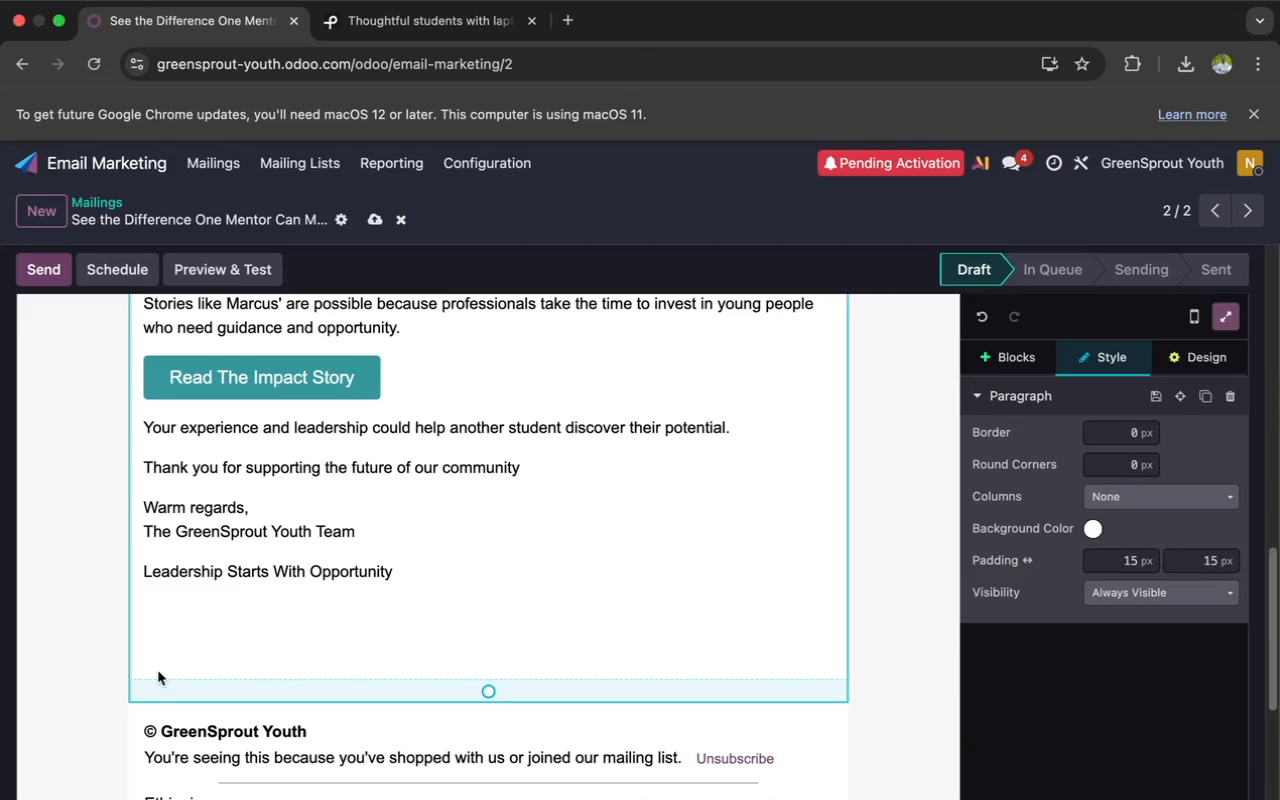 
left_click_drag(start_coordinate=[185, 678], to_coordinate=[150, 642])
 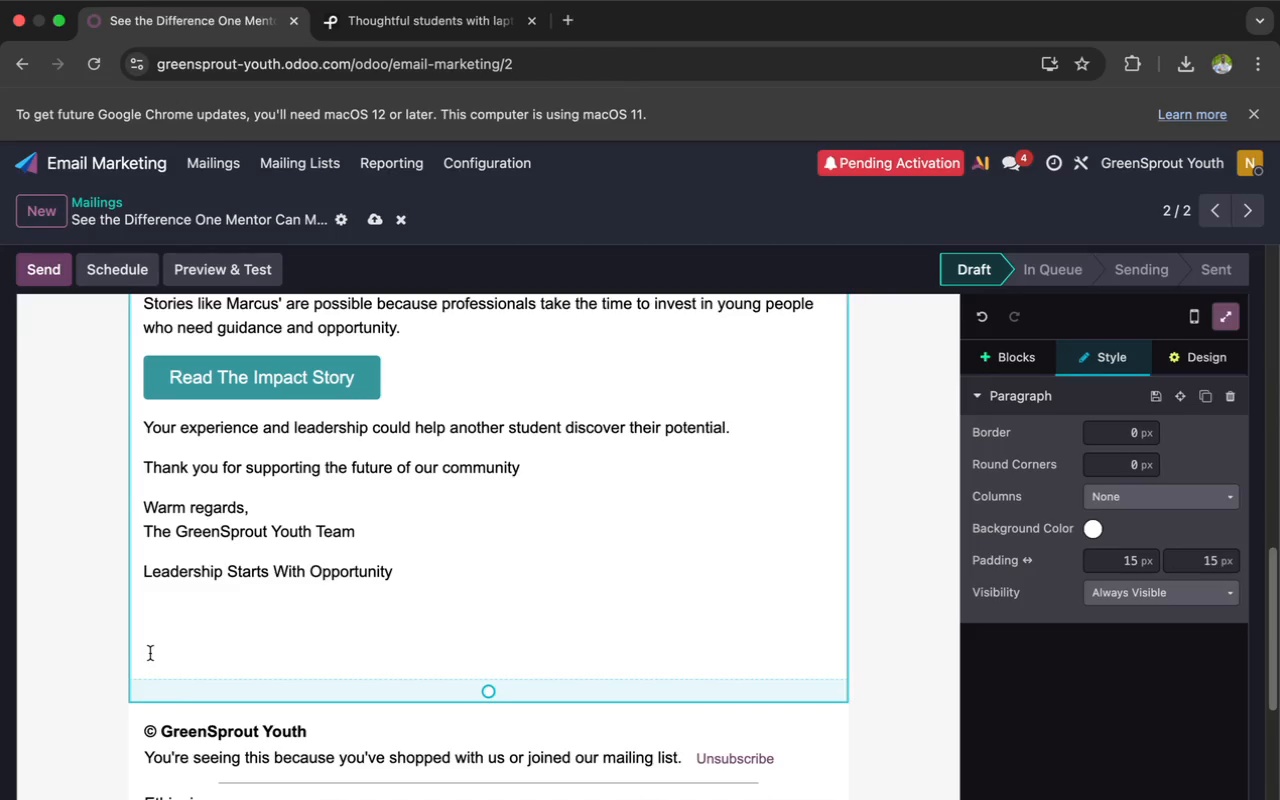 
left_click([150, 653])
 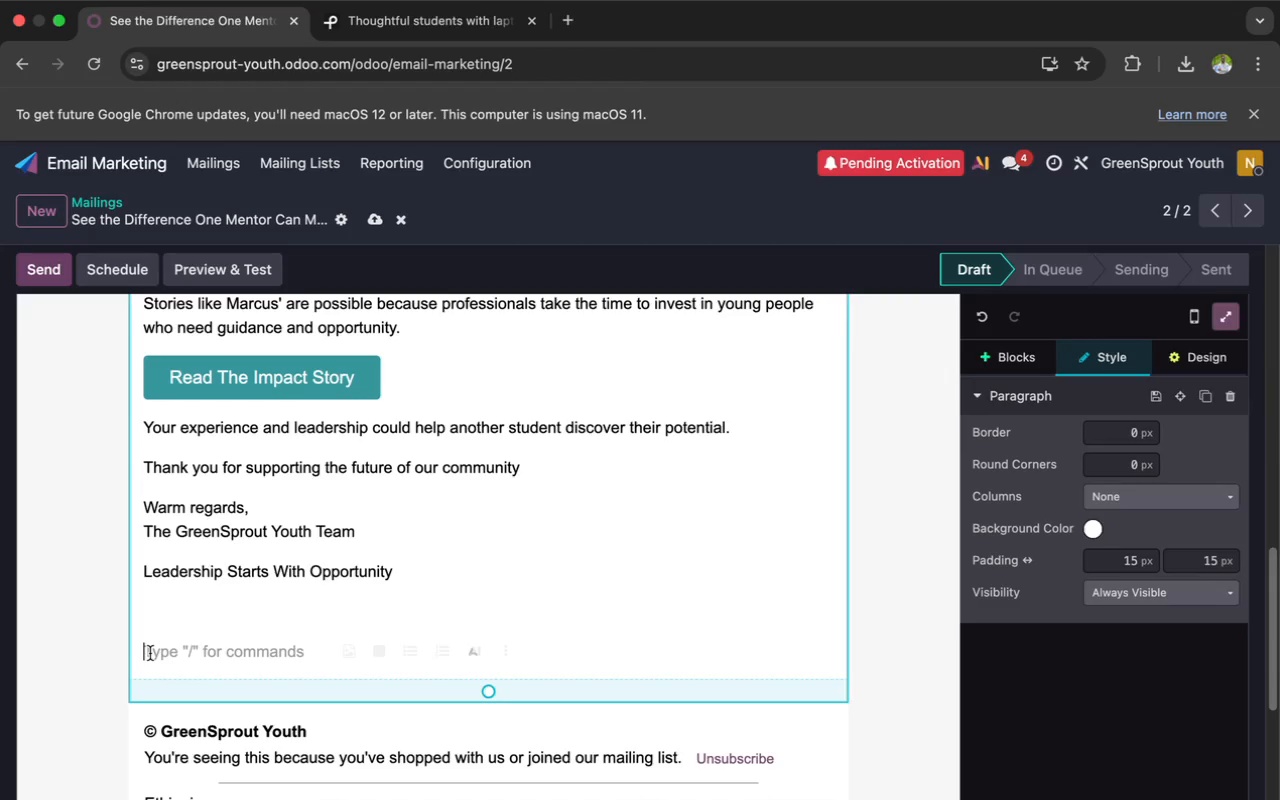 
key(Backspace)
 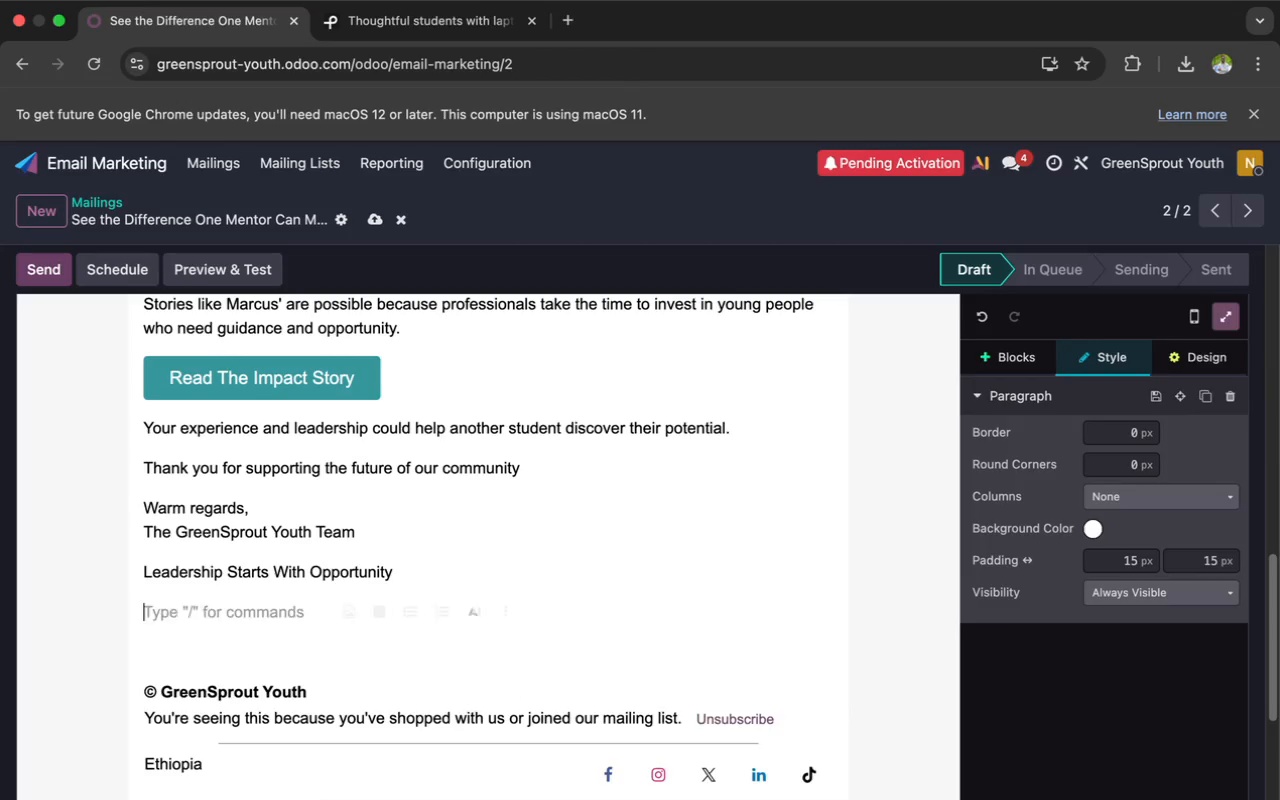 
key(Backspace)
 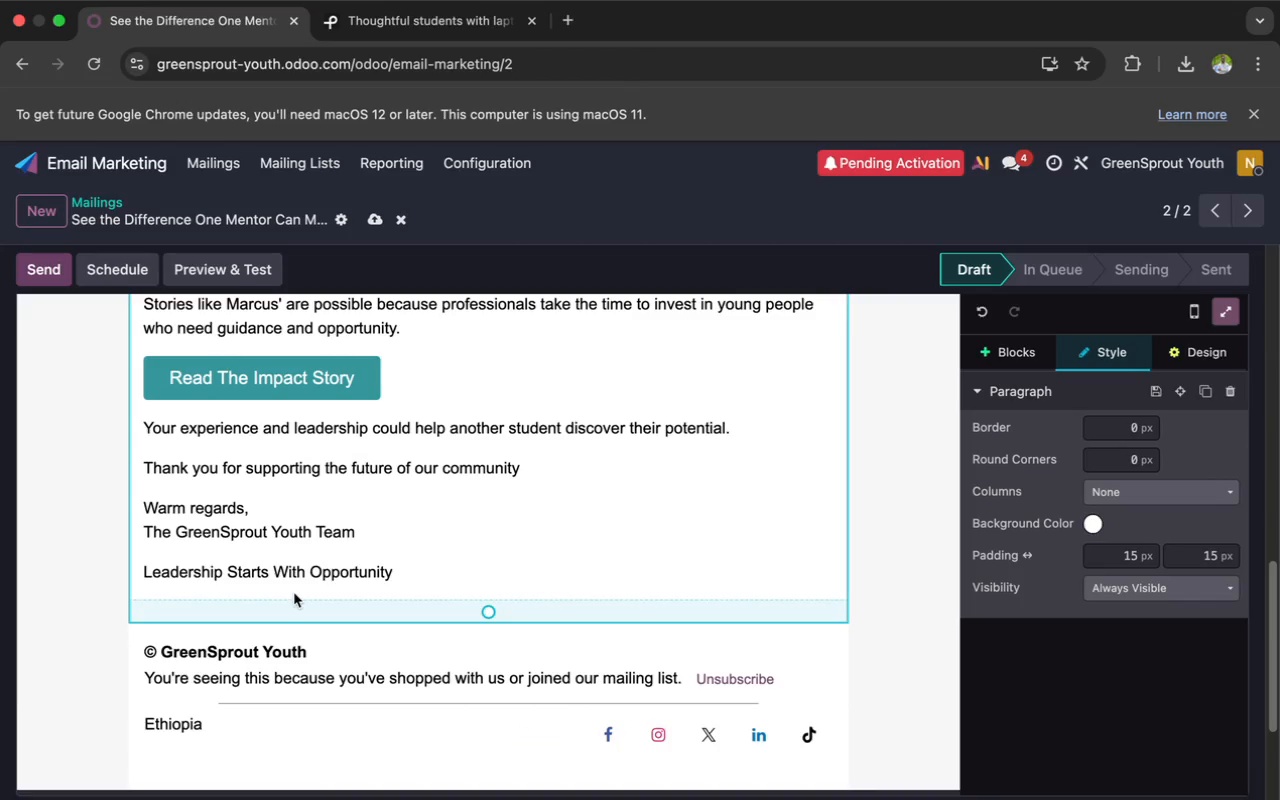 
left_click_drag(start_coordinate=[491, 607], to_coordinate=[456, 574])
 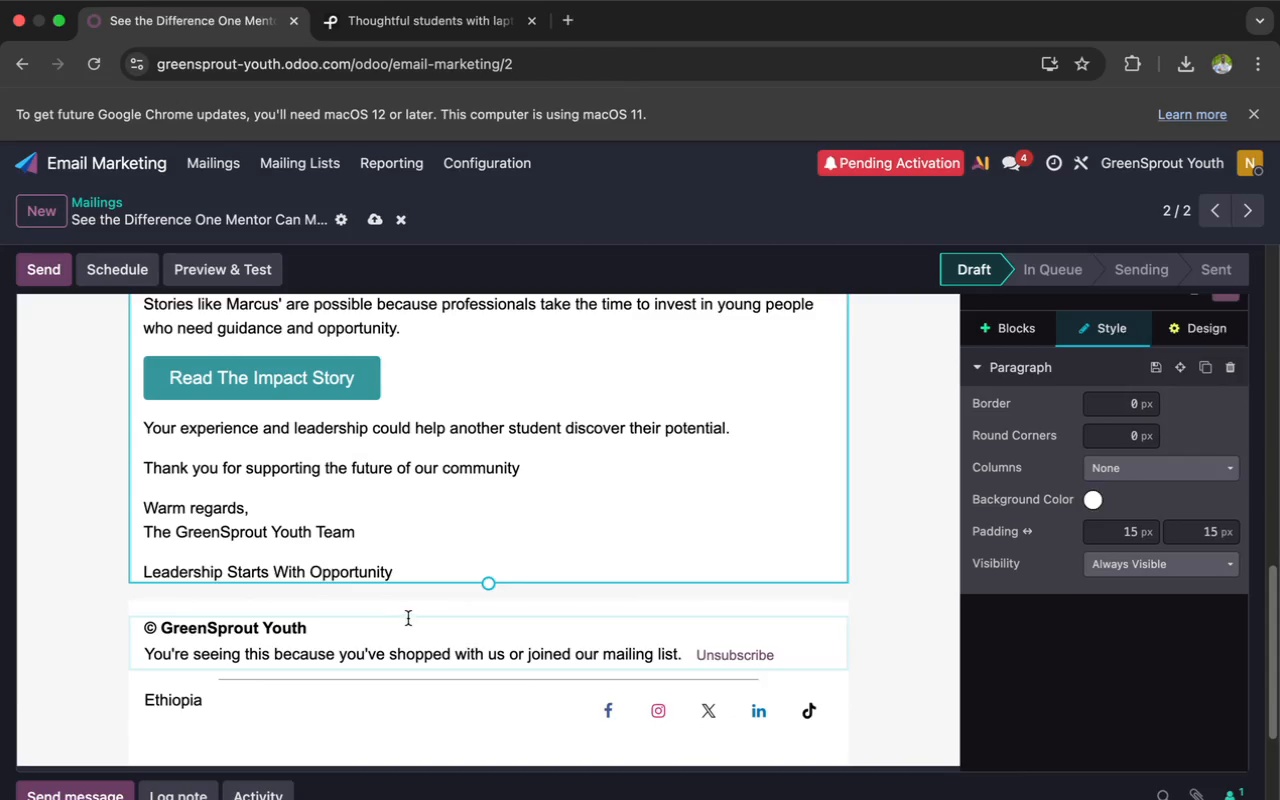 
left_click([408, 611])
 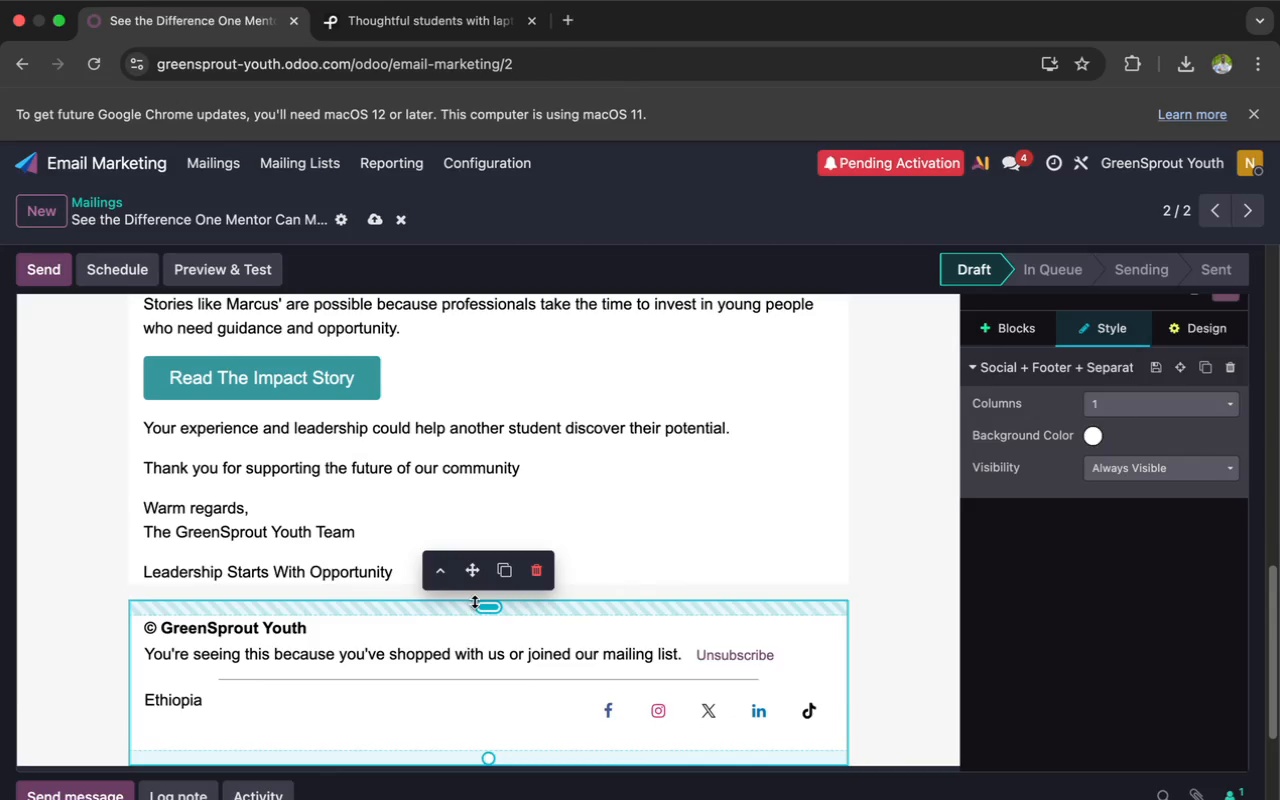 
left_click_drag(start_coordinate=[478, 601], to_coordinate=[457, 579])
 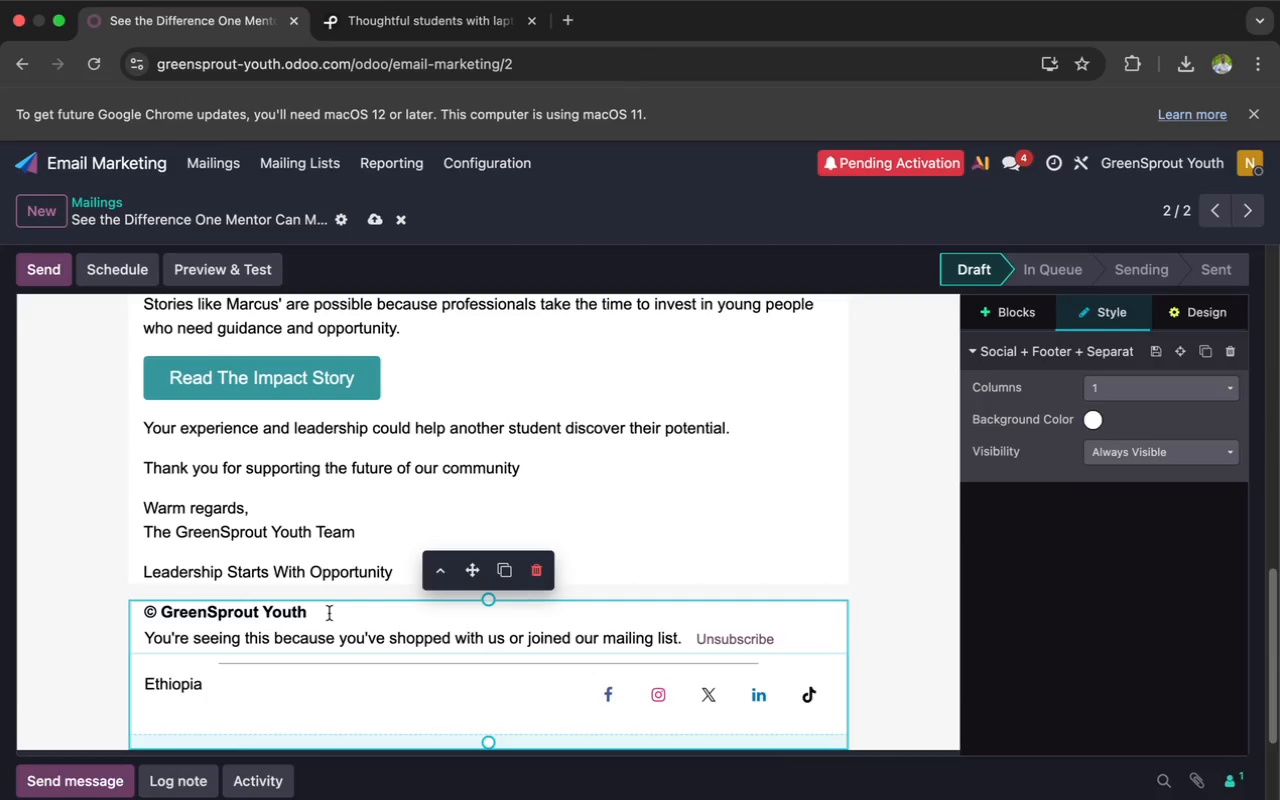 
wait(8.29)
 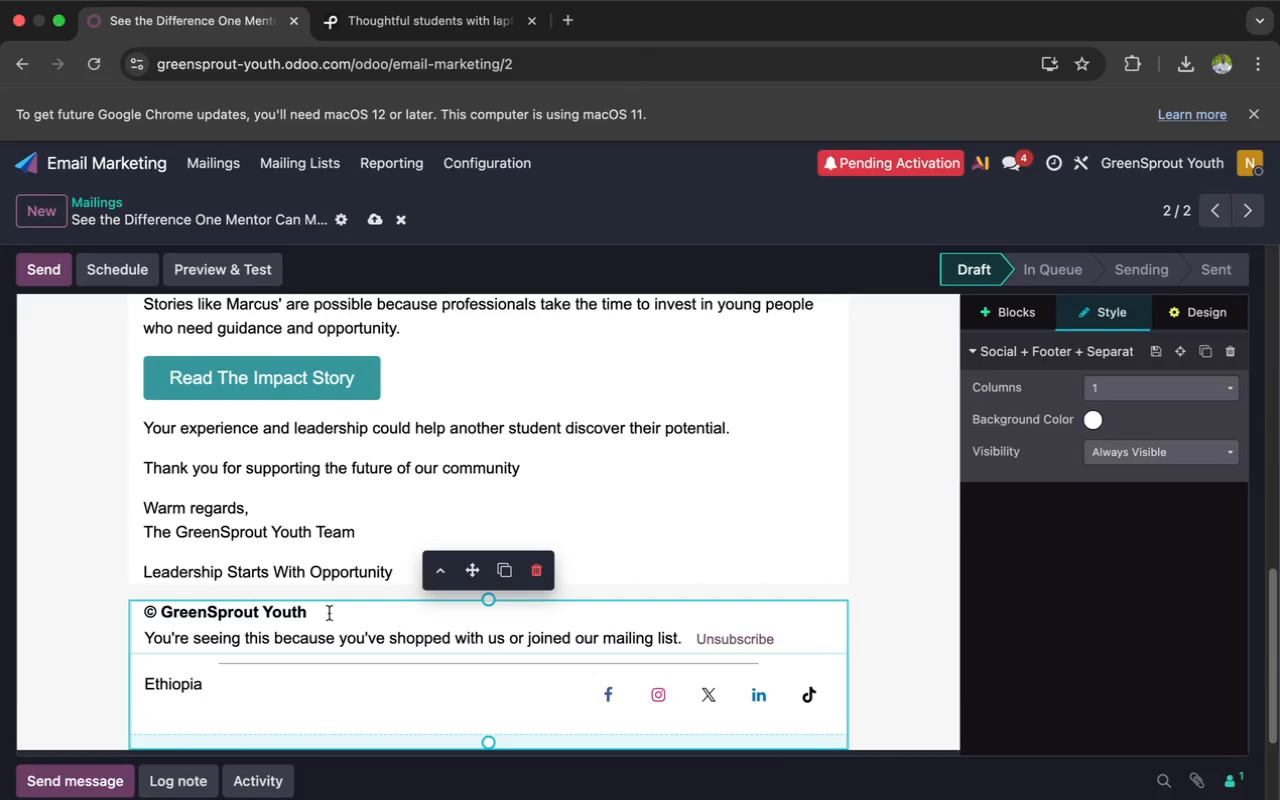 
left_click_drag(start_coordinate=[679, 639], to_coordinate=[149, 640])
 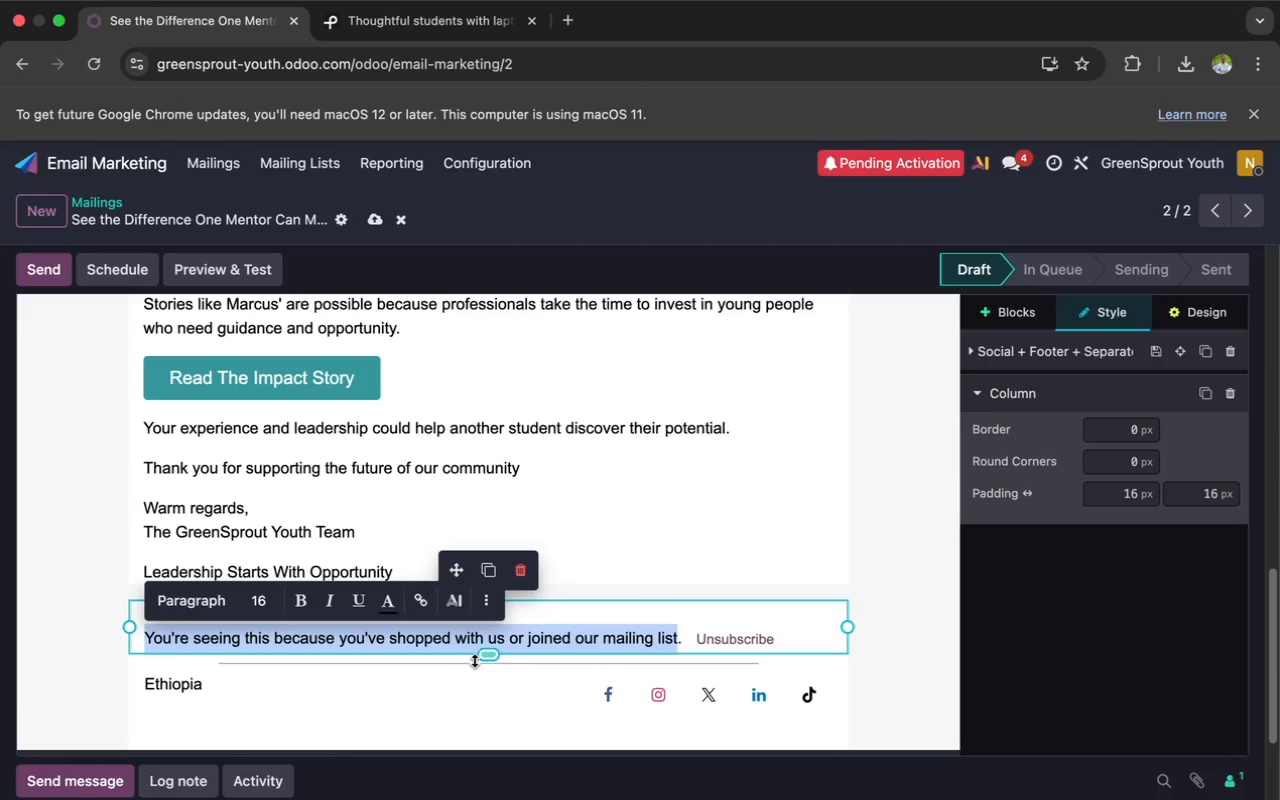 
left_click([681, 640])
 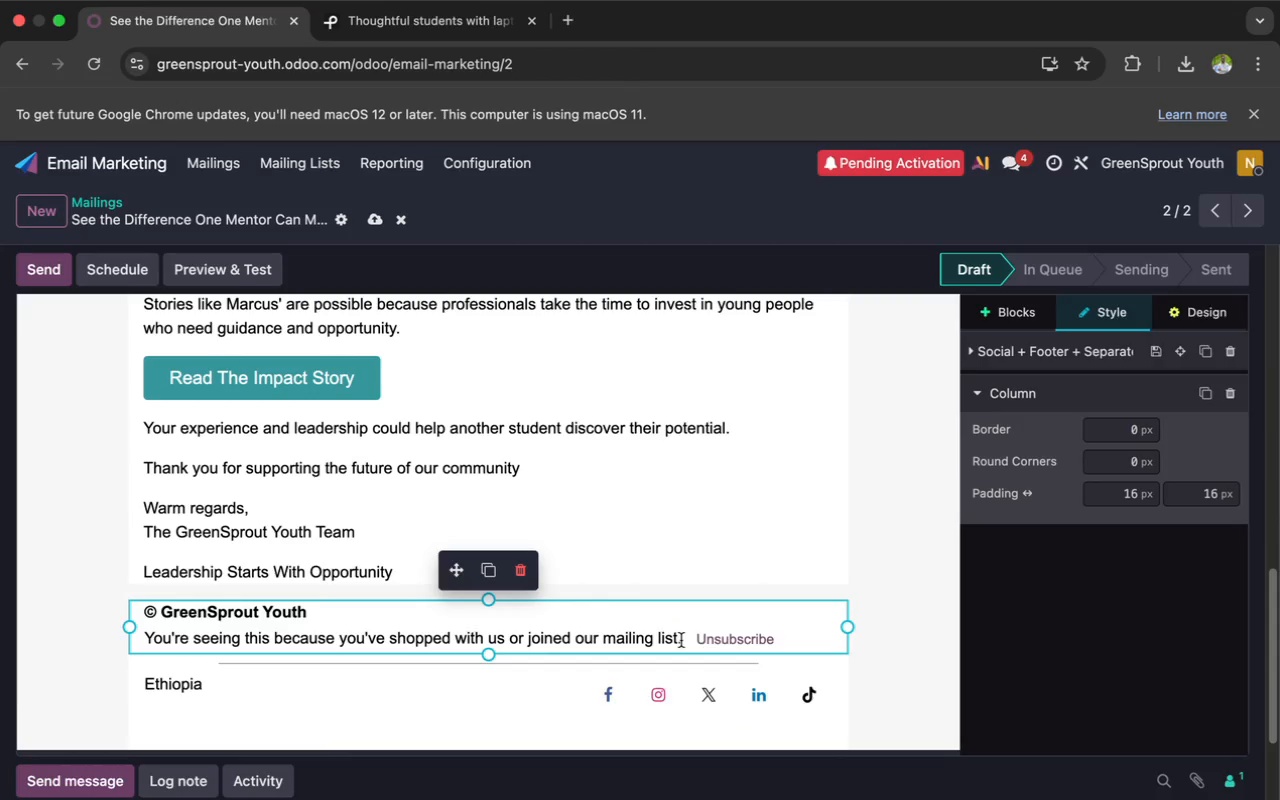 
key(Enter)
 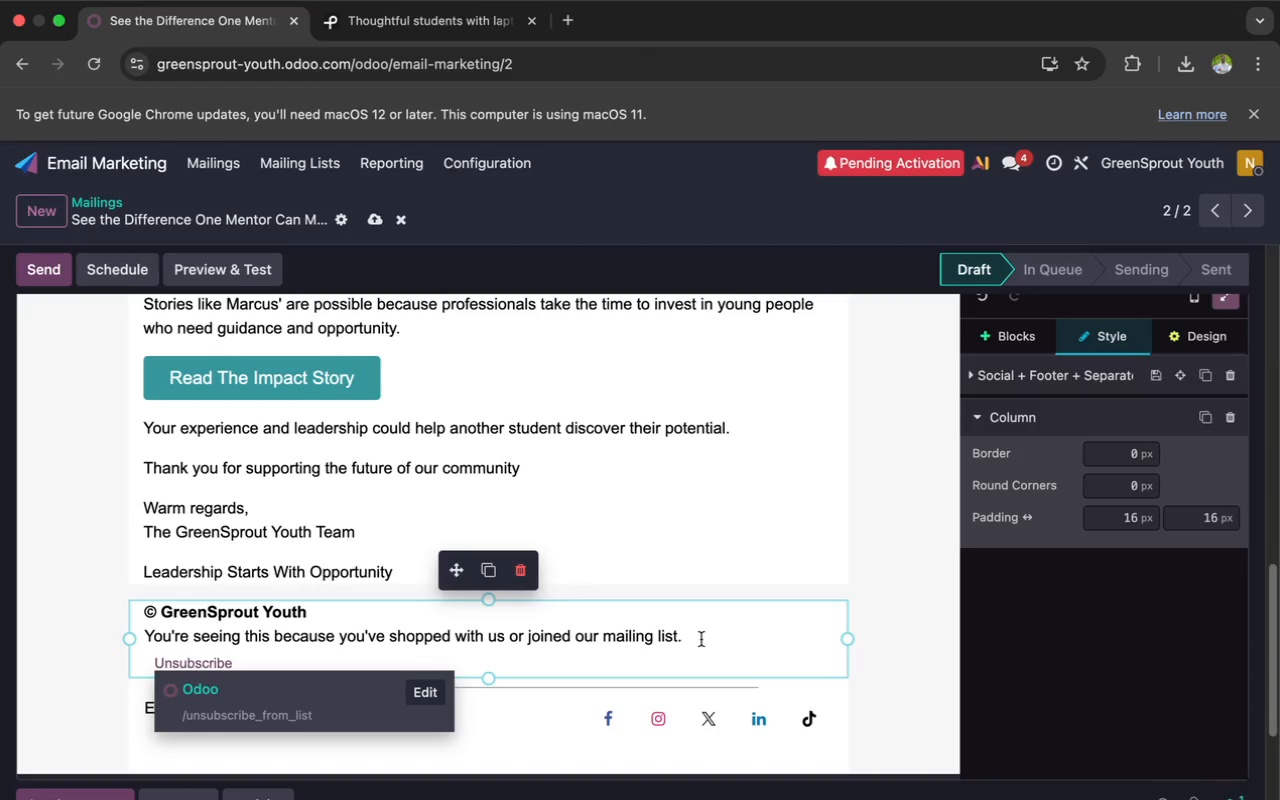 
wait(6.16)
 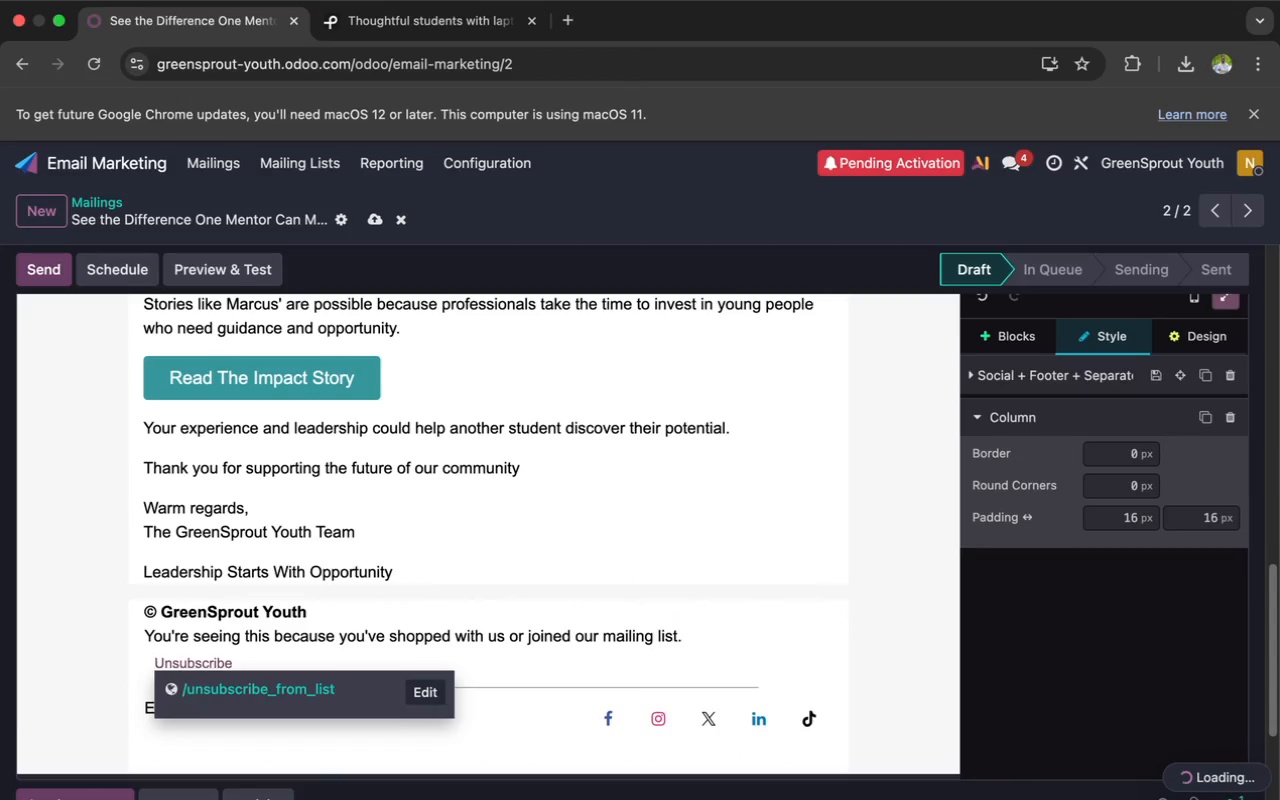 
left_click([376, 657])
 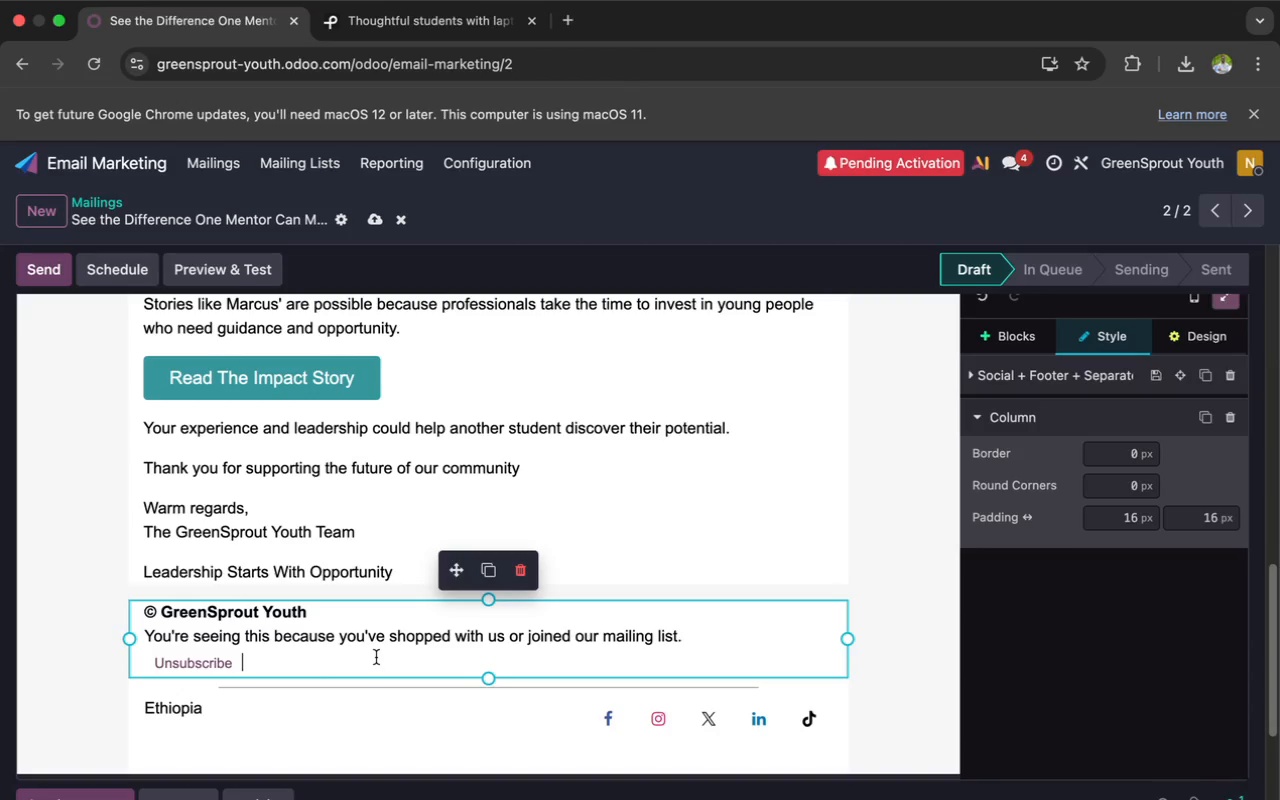 
key(Shift+Backslash)
 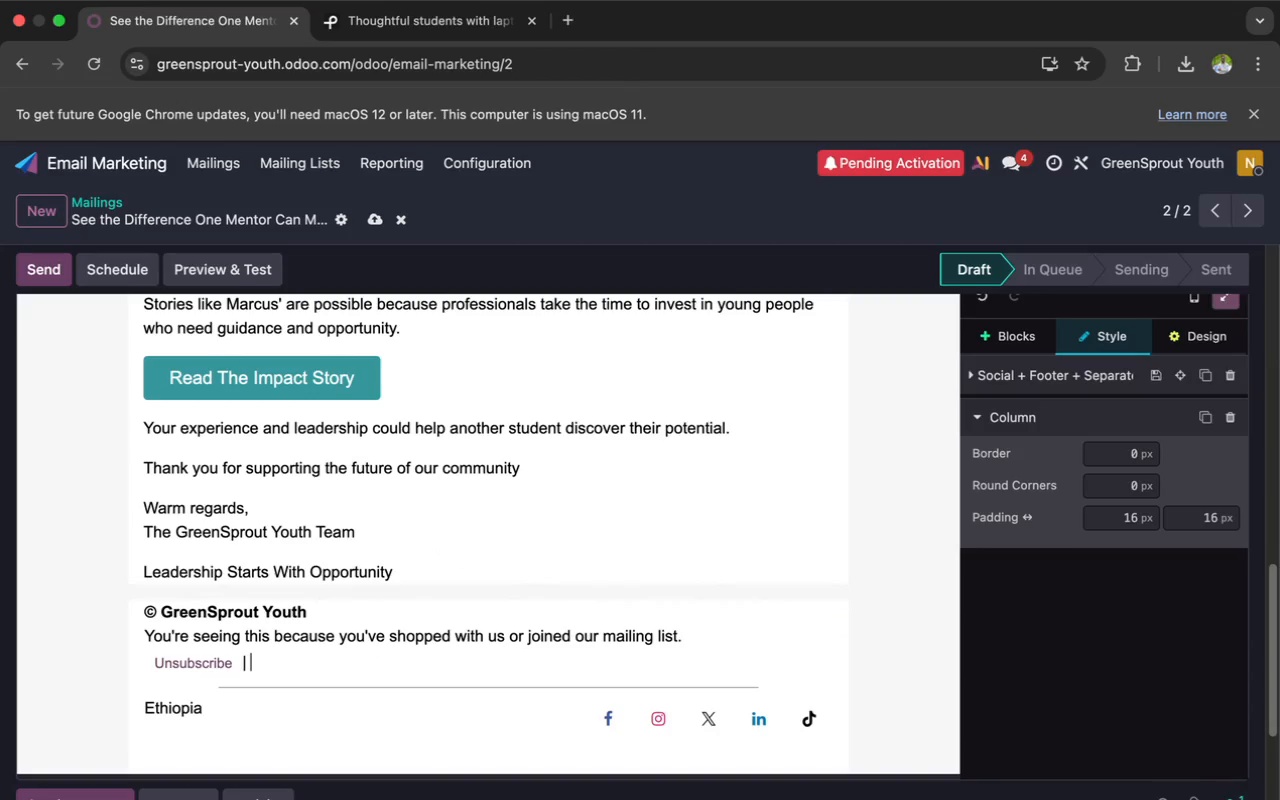 
key(Space)
 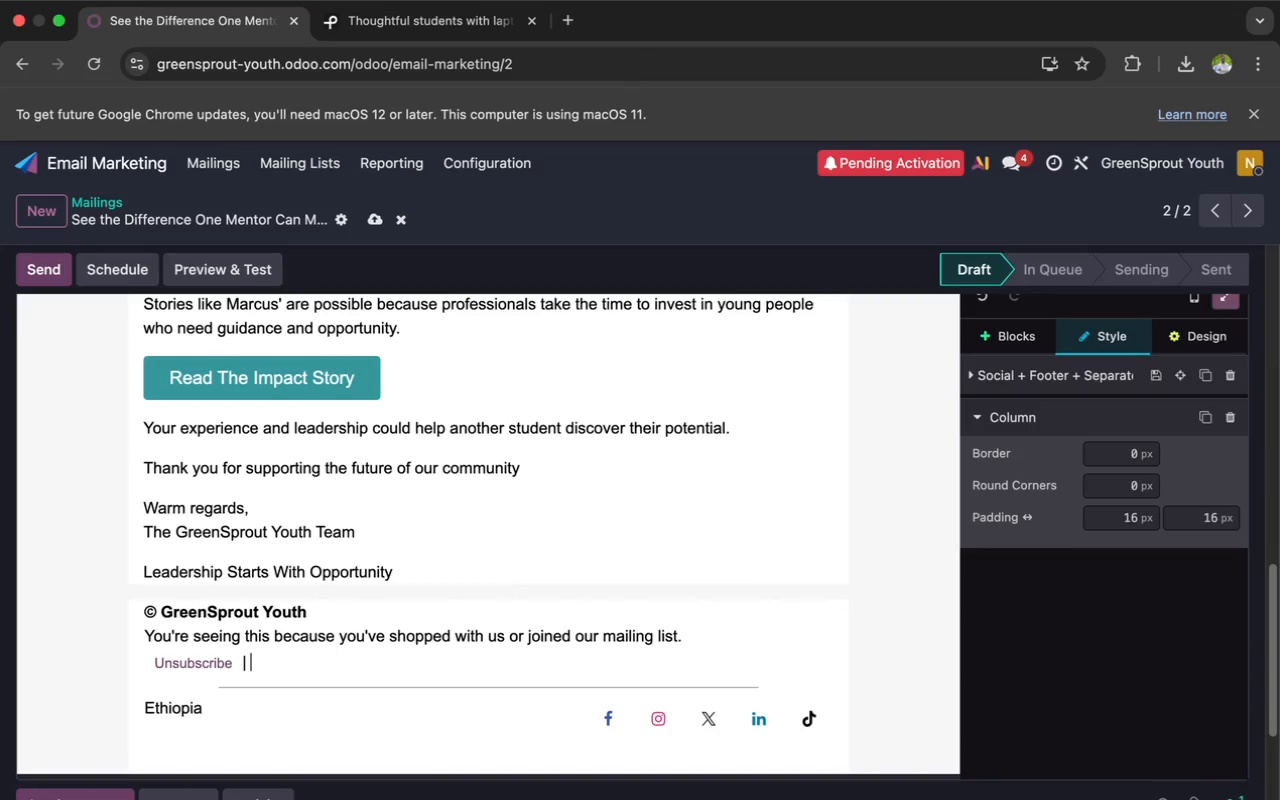 
wait(5.54)
 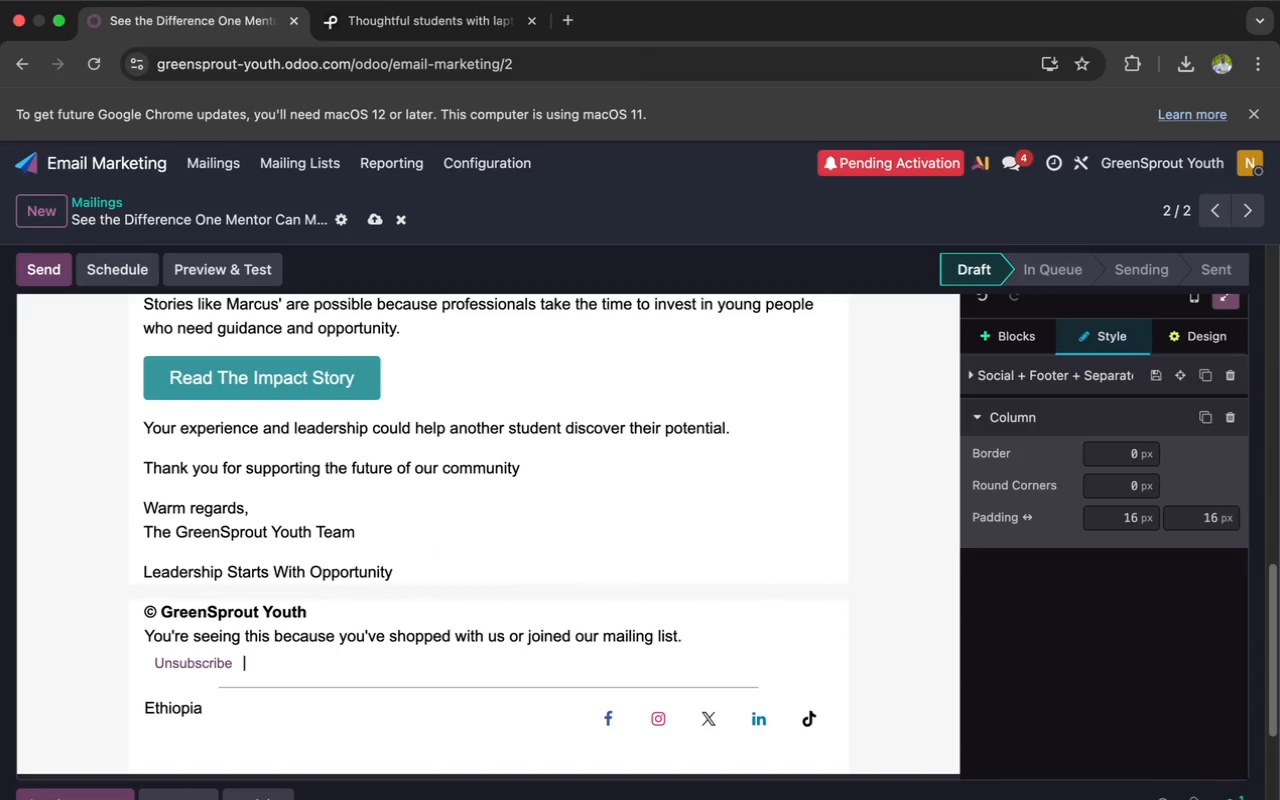 
type(Update Prefe)
 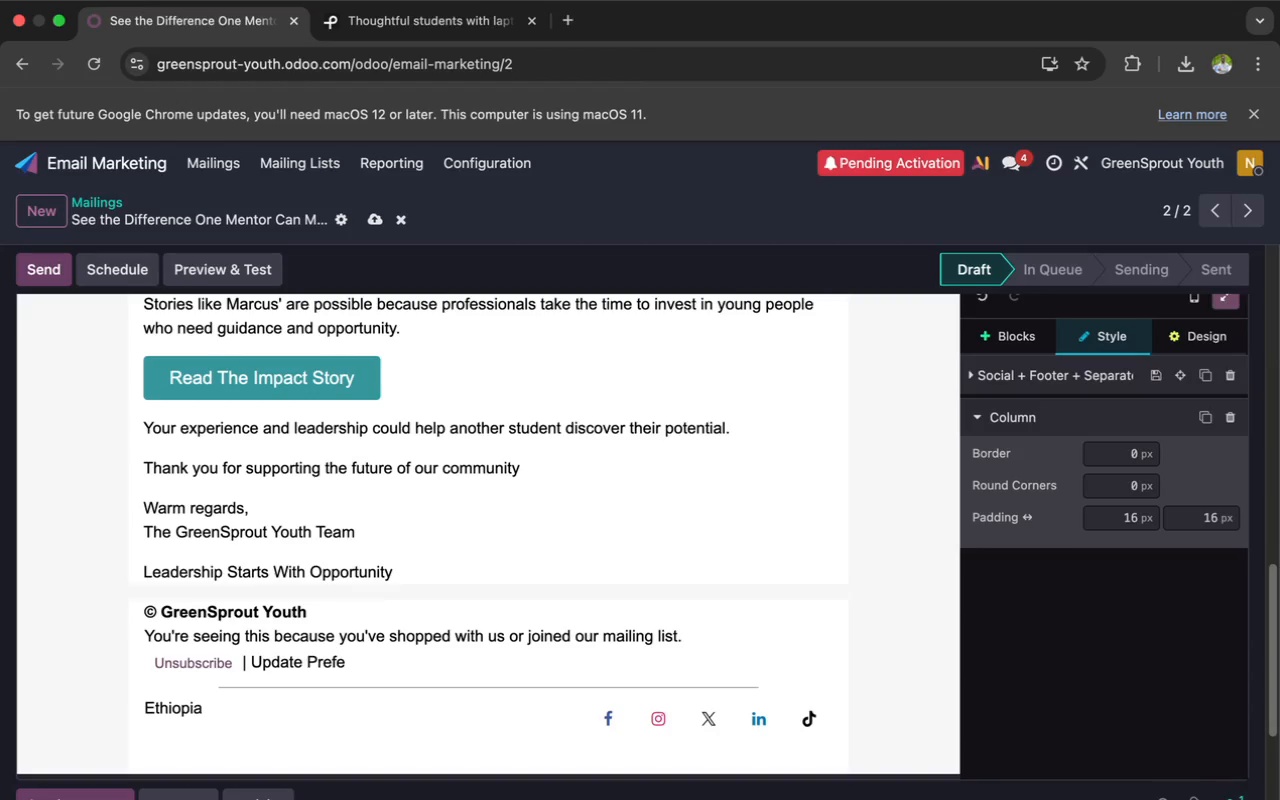 
type(re)
 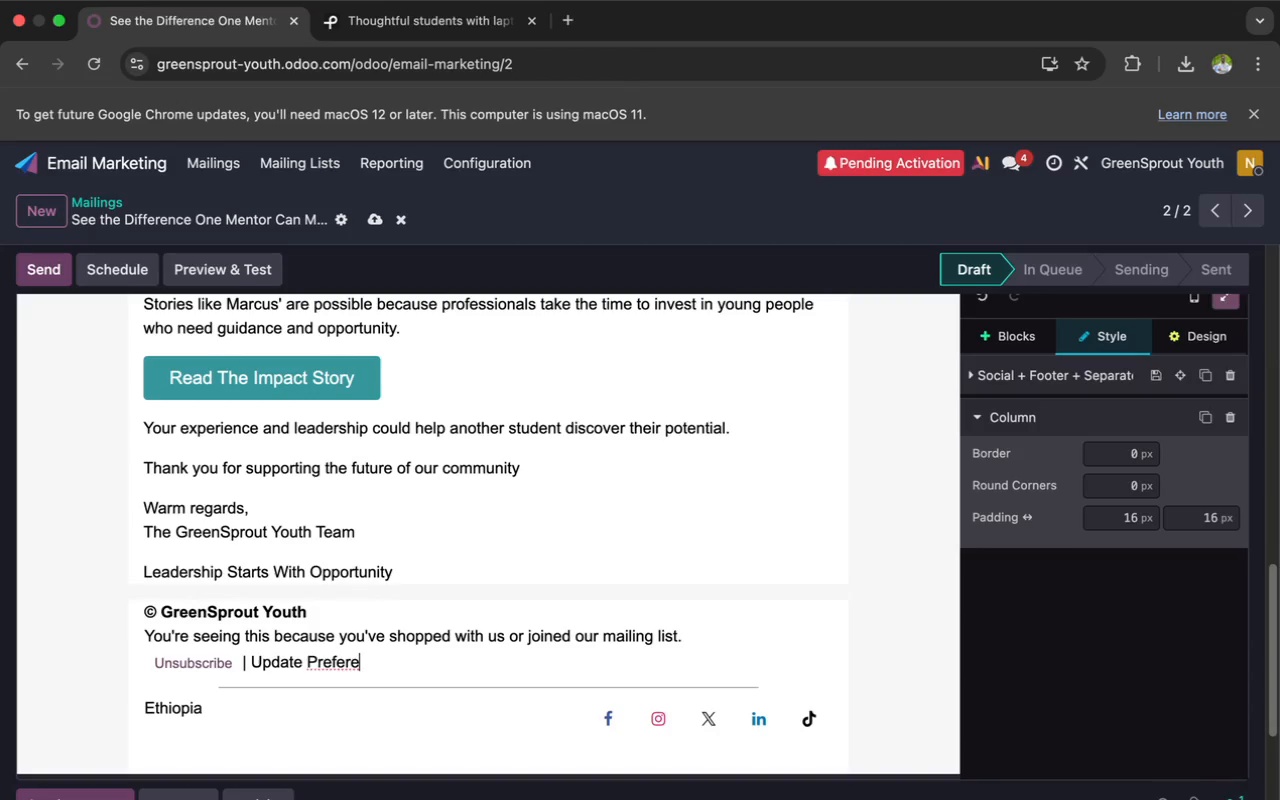 
type(nce)
 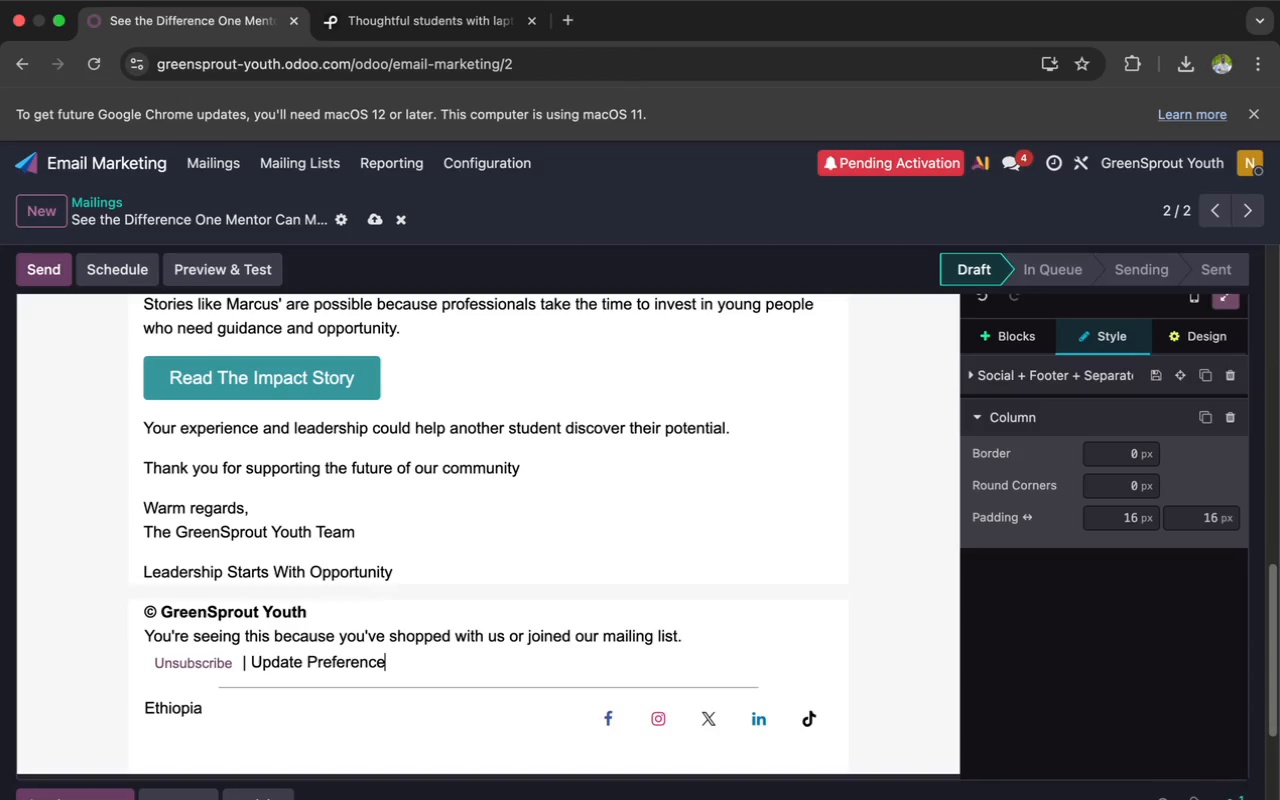 
key(Space)
 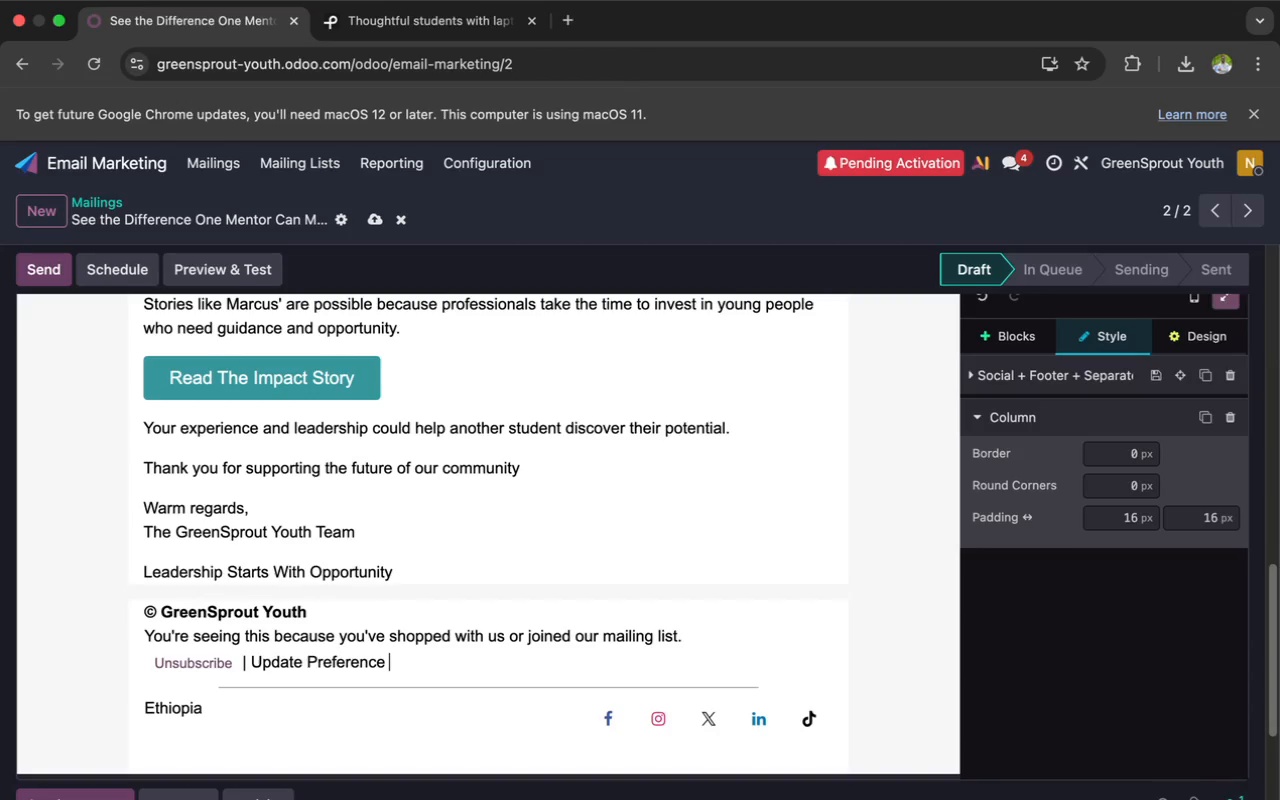 
key(Shift+Backslash)
 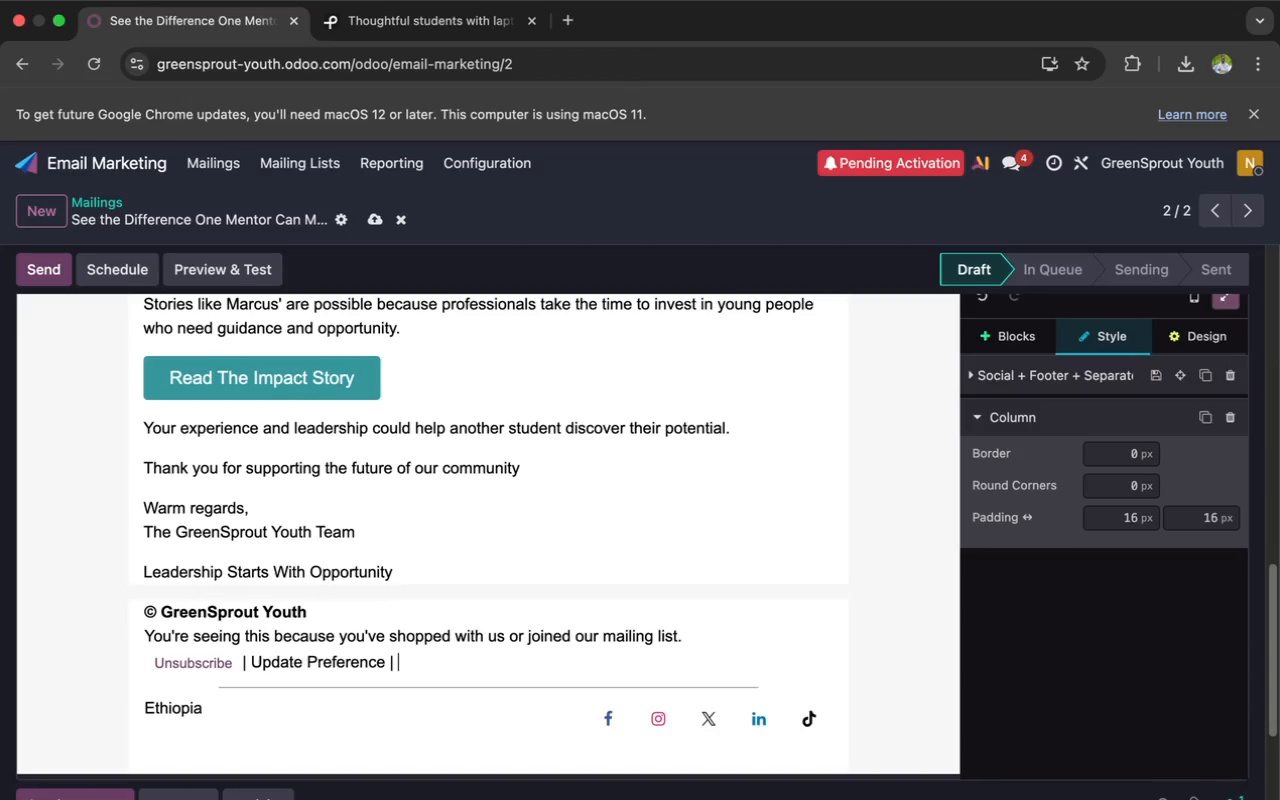 
key(Space)
 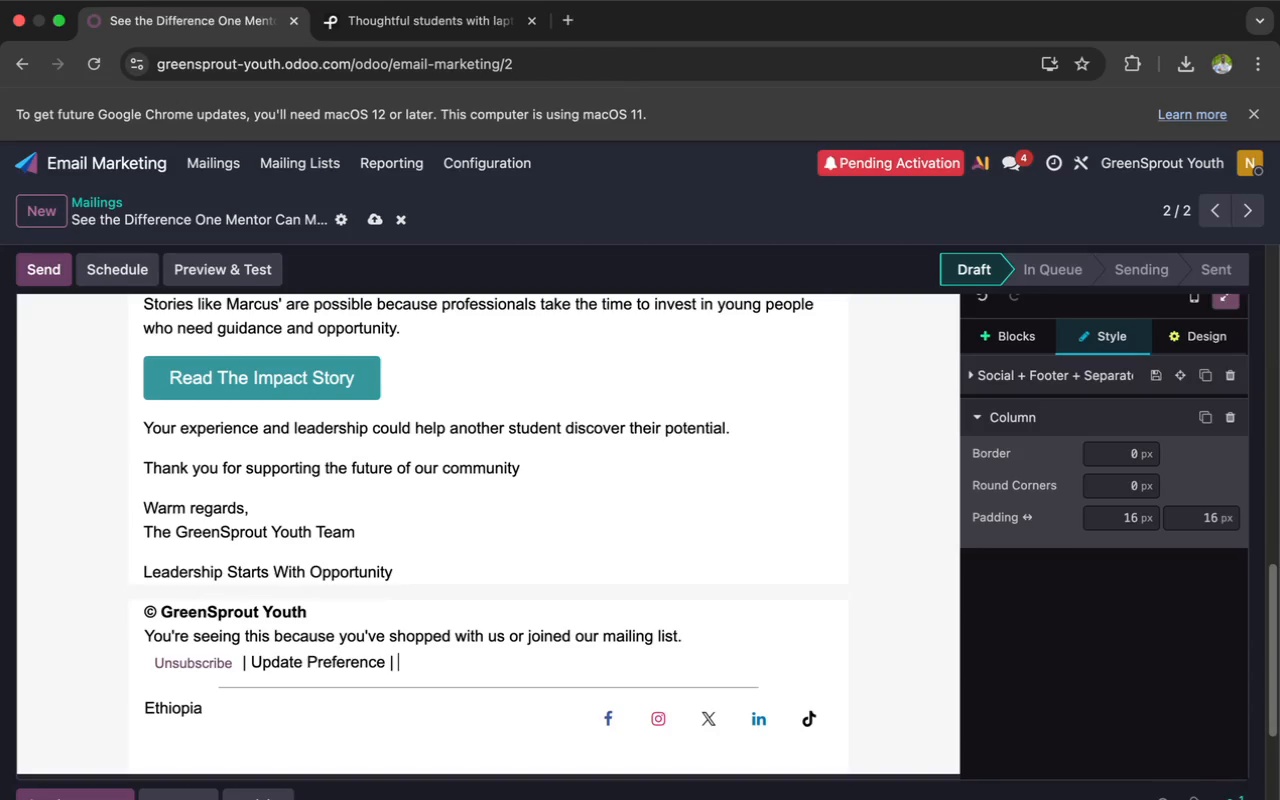 
type(Contact)
 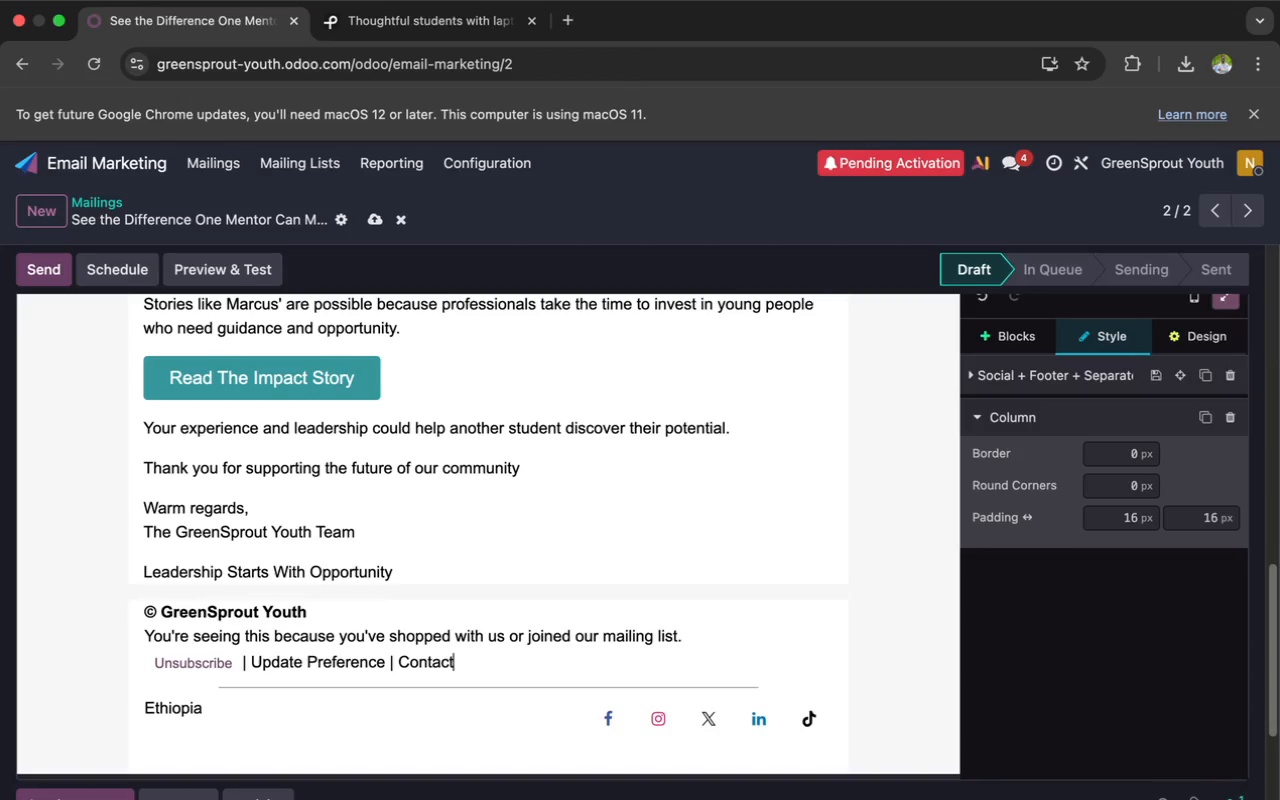 
wait(6.98)
 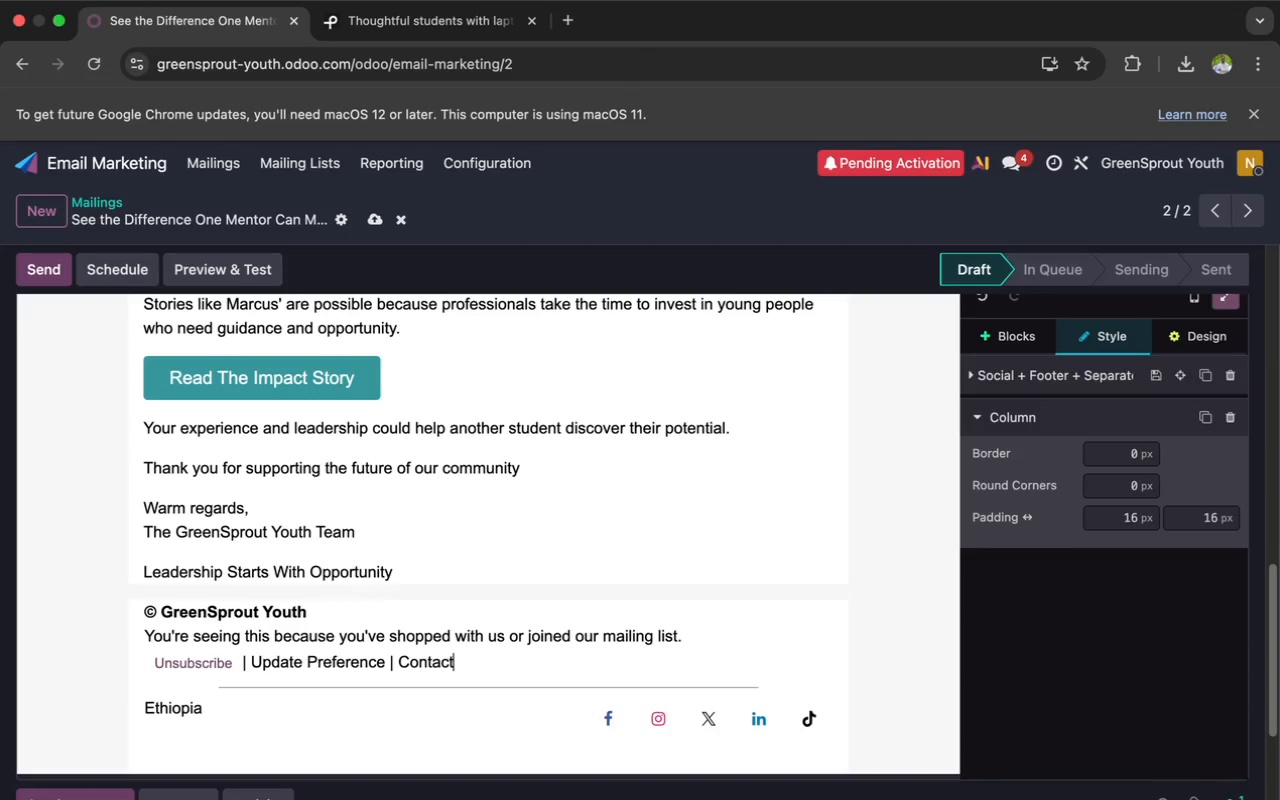 
type( Us)
key(Backspace)
type(S)
 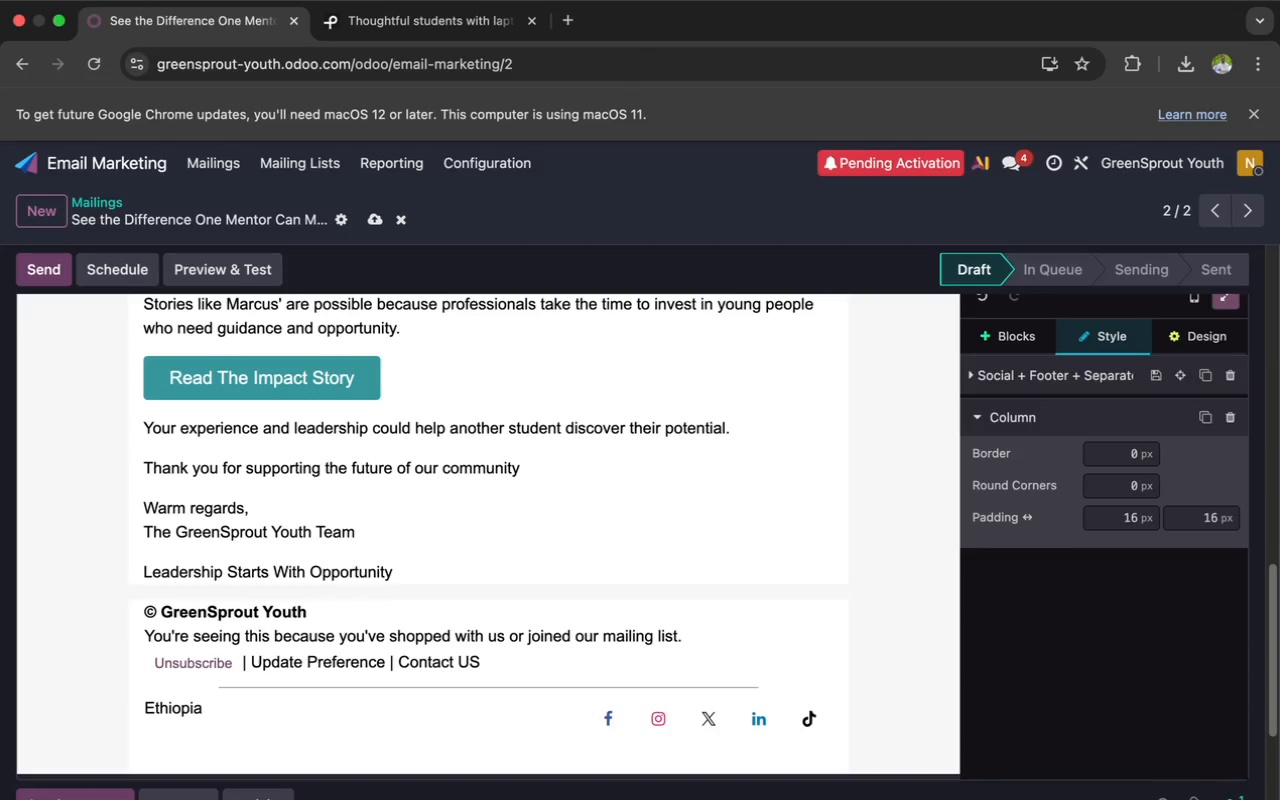 
left_click([227, 708])
 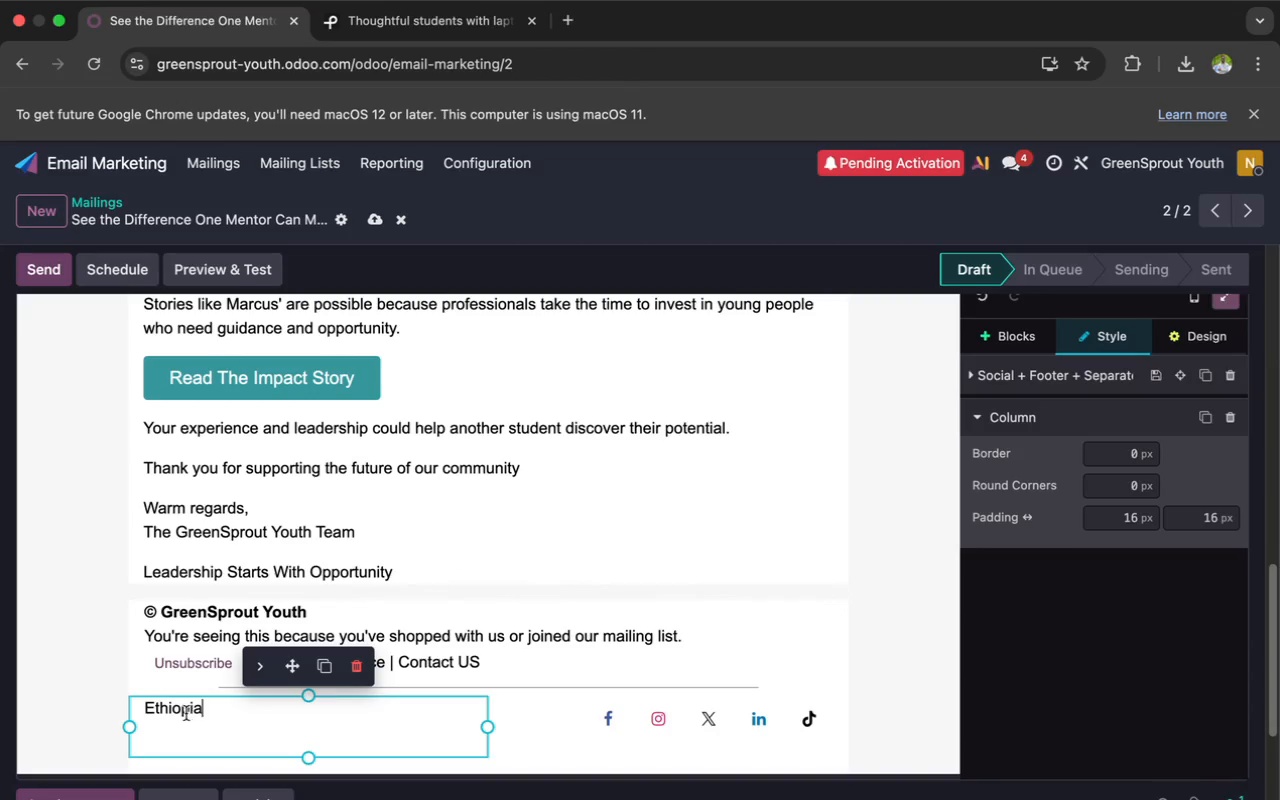 
double_click([186, 713])
 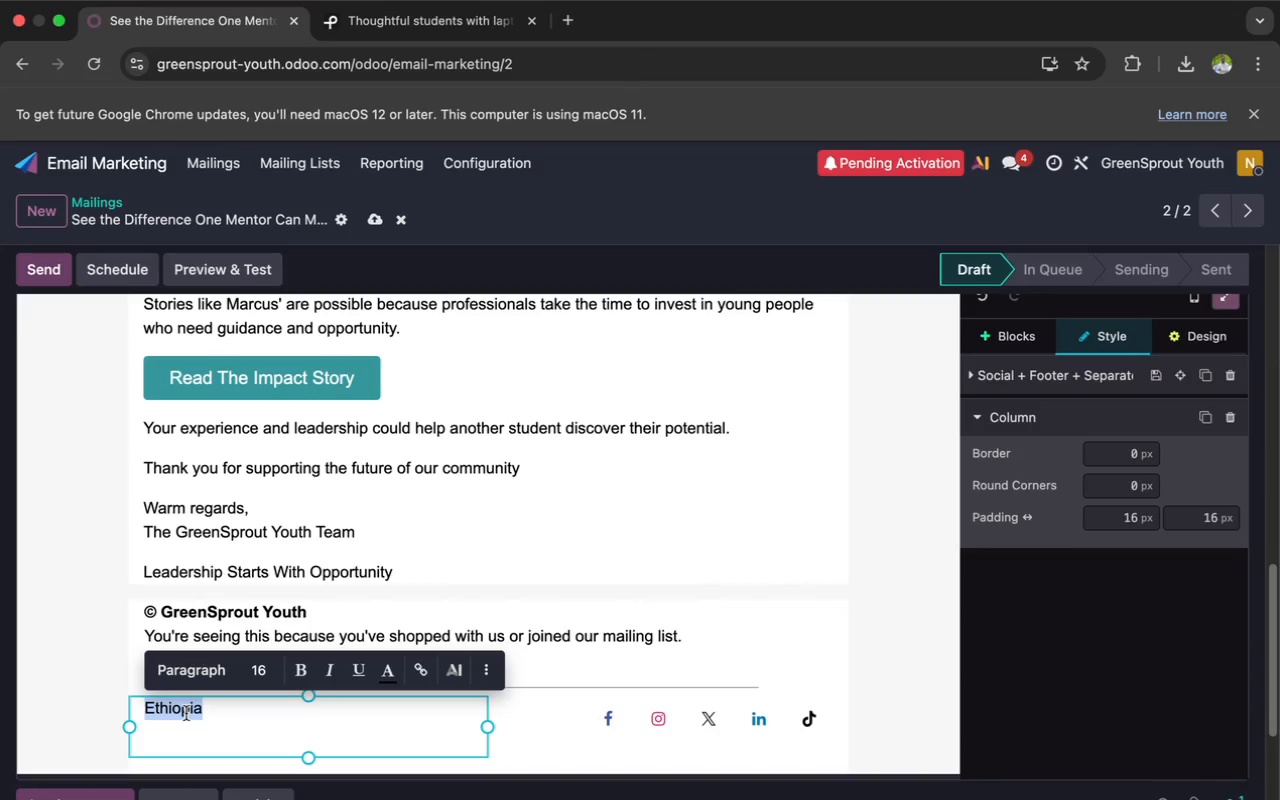 
type(Folluw)
key(Backspace)
key(Backspace)
type(ow Us)
 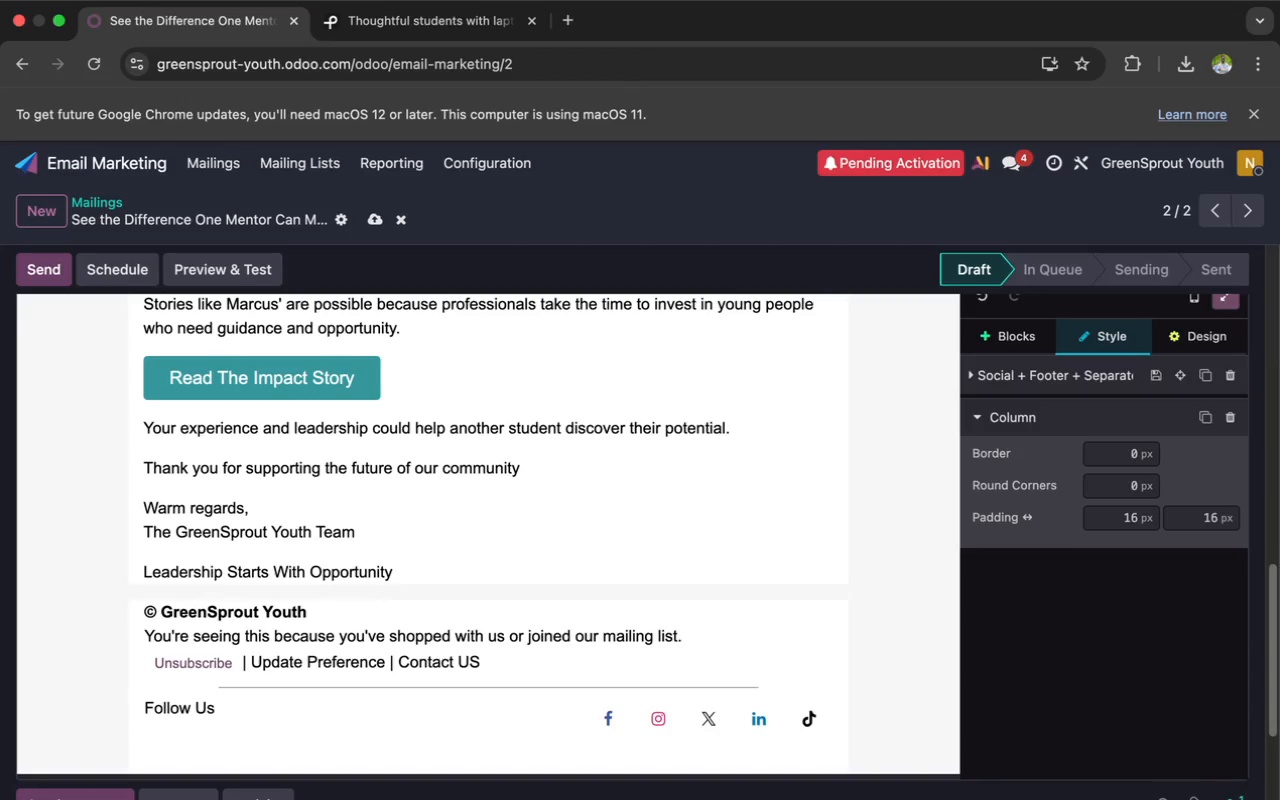 
scroll: coordinate [263, 687], scroll_direction: up, amount: 32.0
 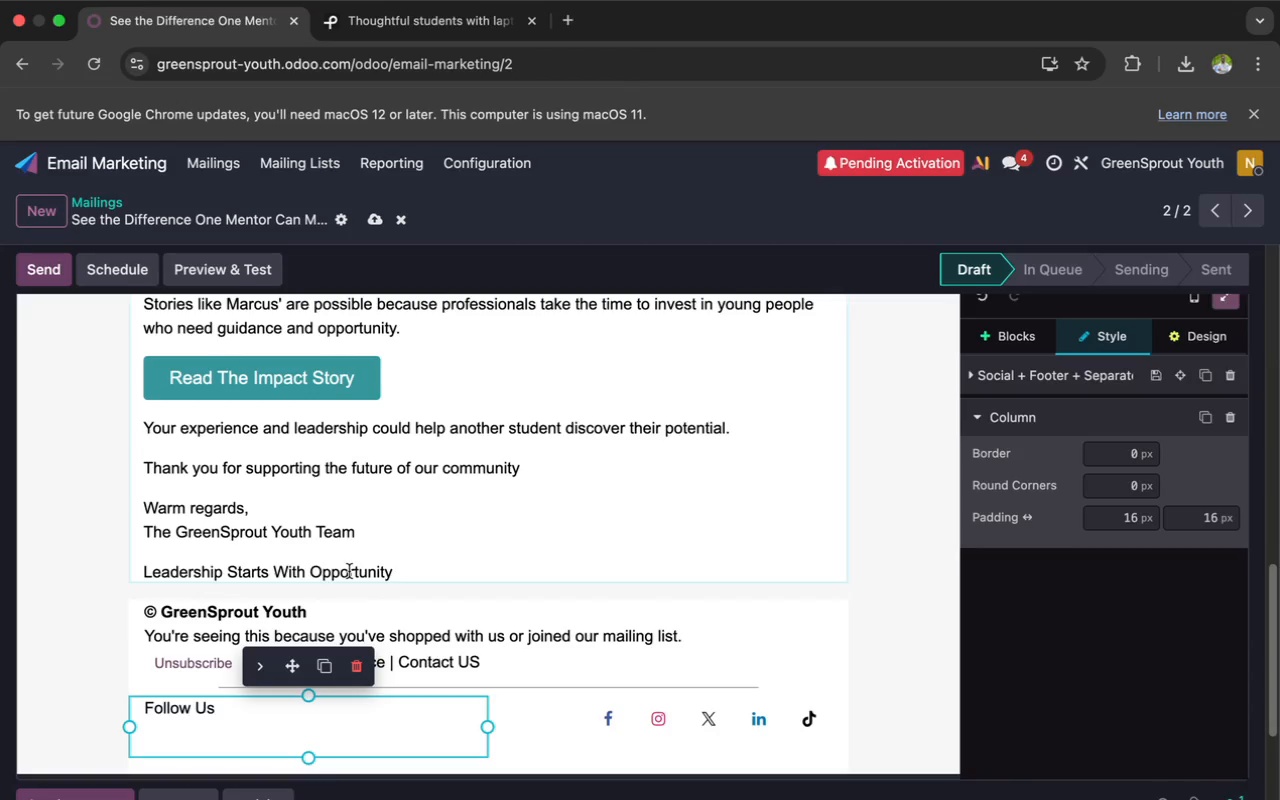 
wait(26.23)
 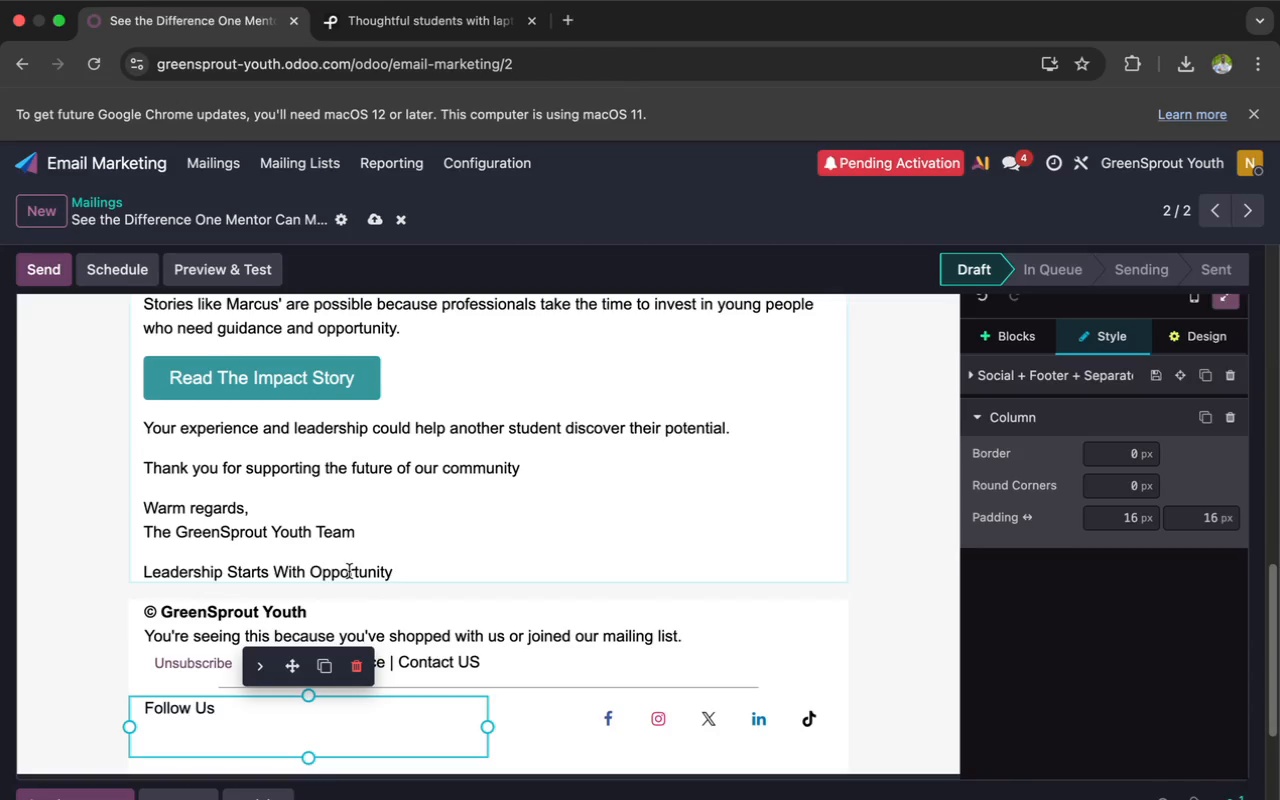 
scroll: coordinate [546, 441], scroll_direction: up, amount: 103.0
 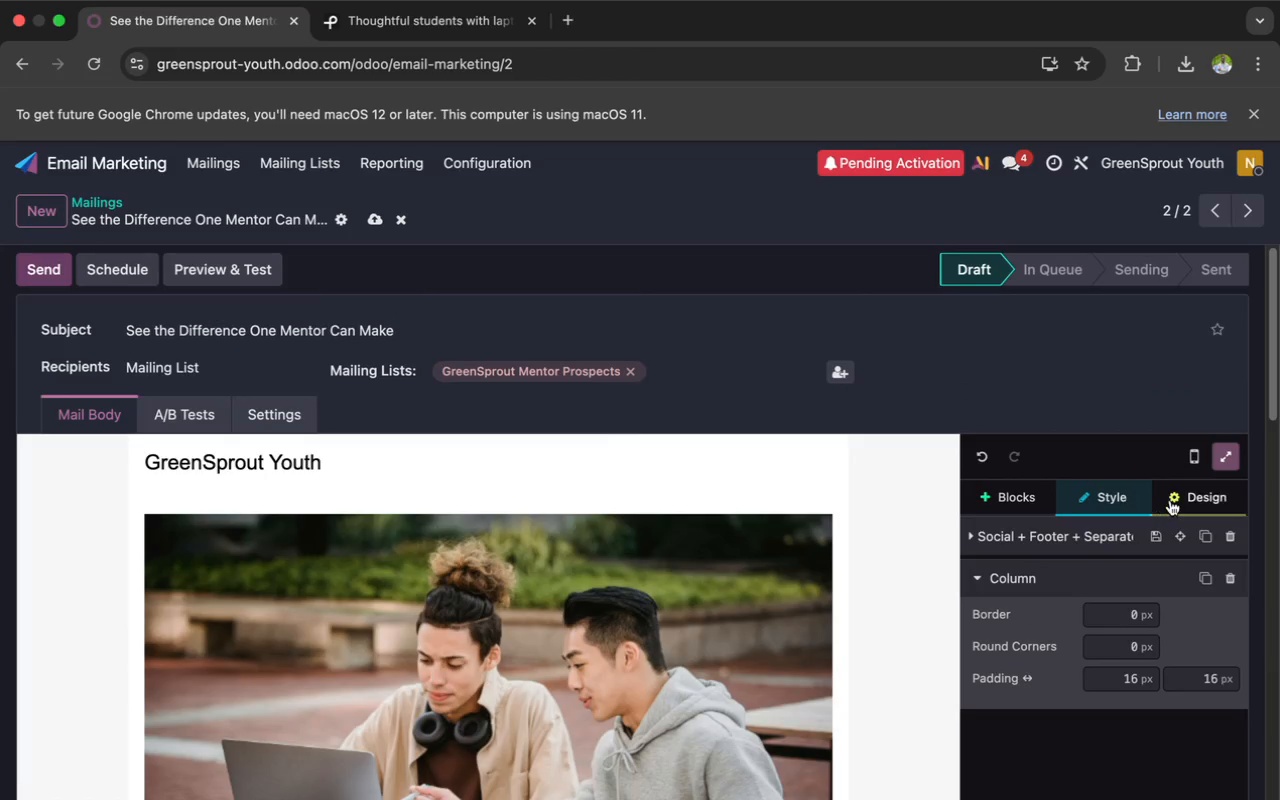 
left_click([1170, 500])
 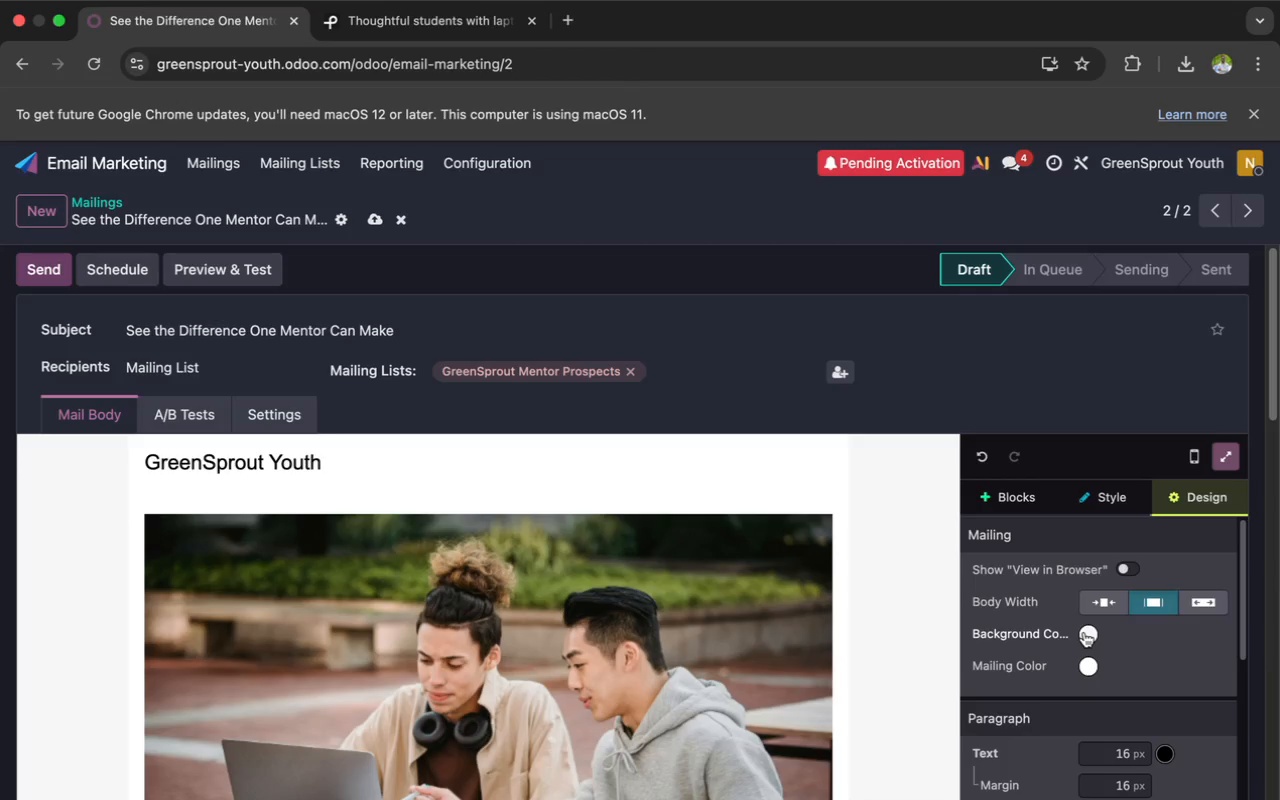 
wait(11.11)
 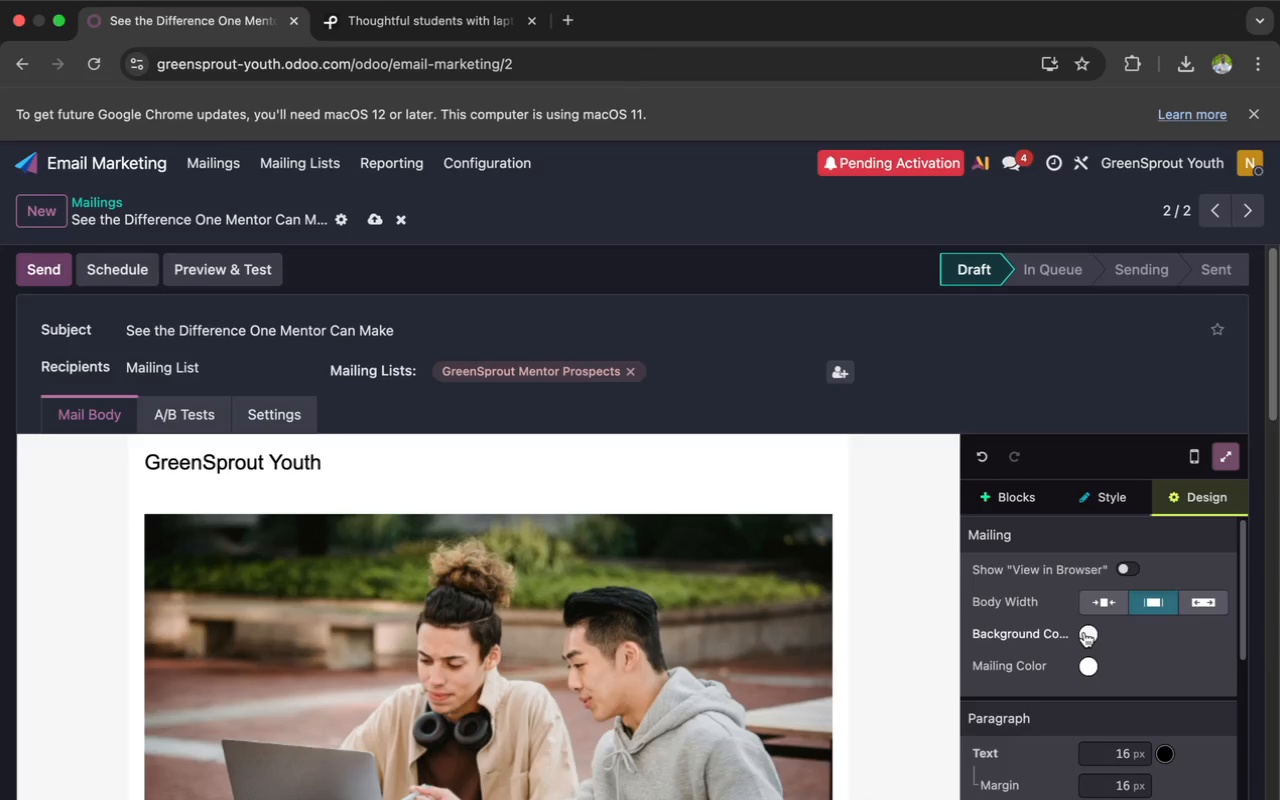 
left_click([1088, 633])
 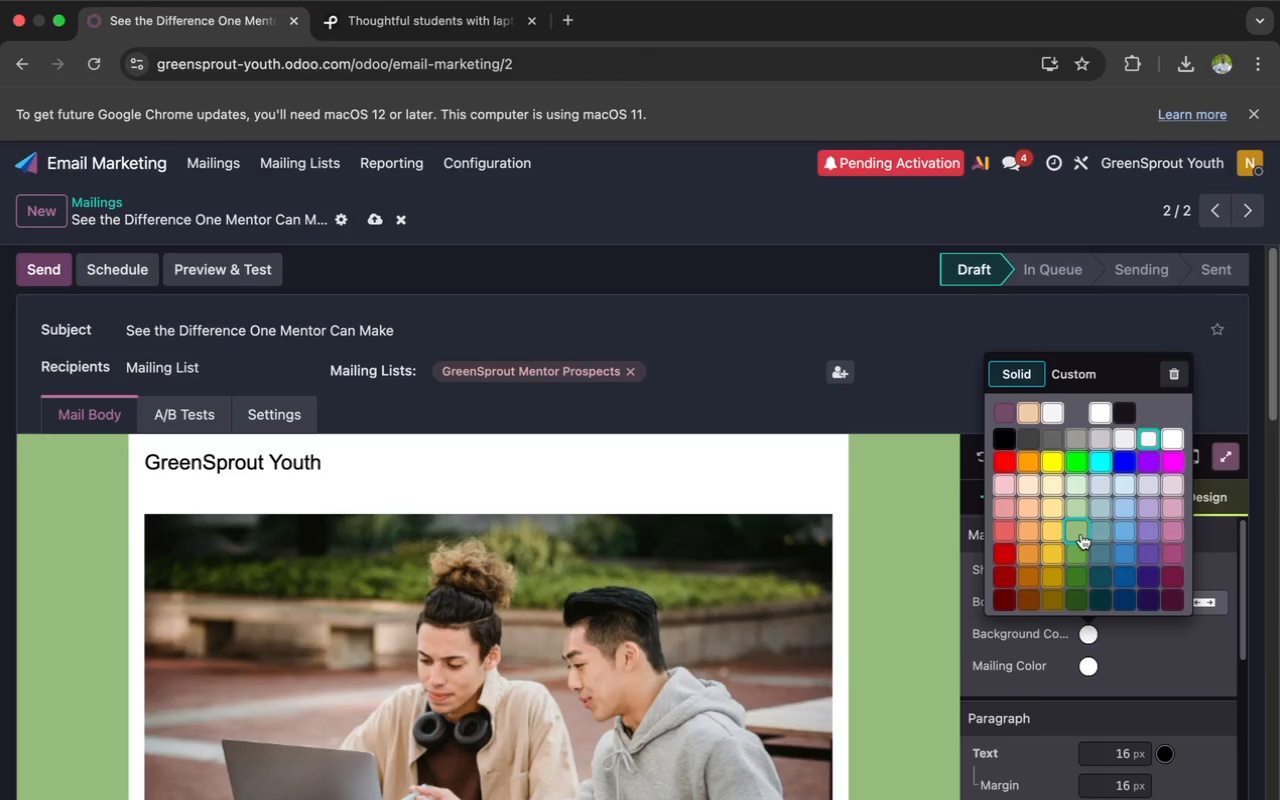 
left_click([1081, 536])
 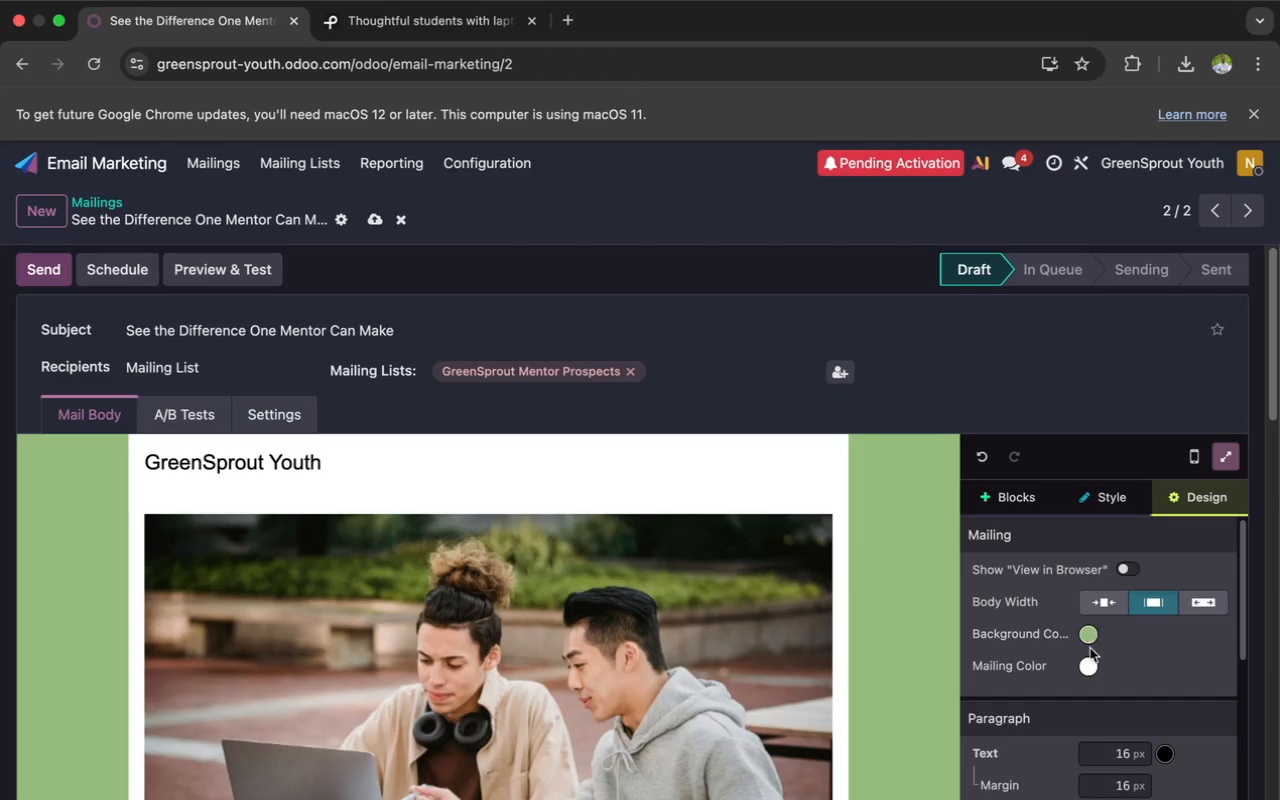 
left_click([1089, 661])
 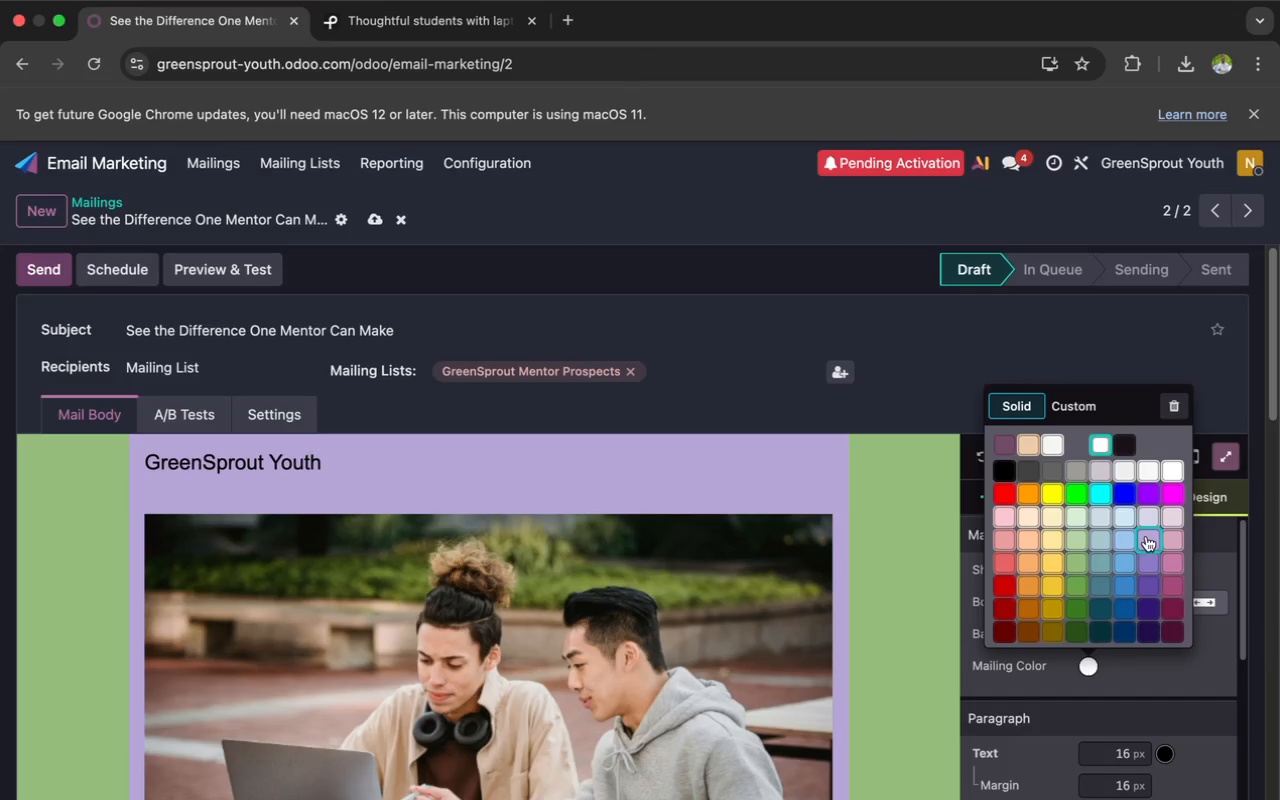 
wait(16.81)
 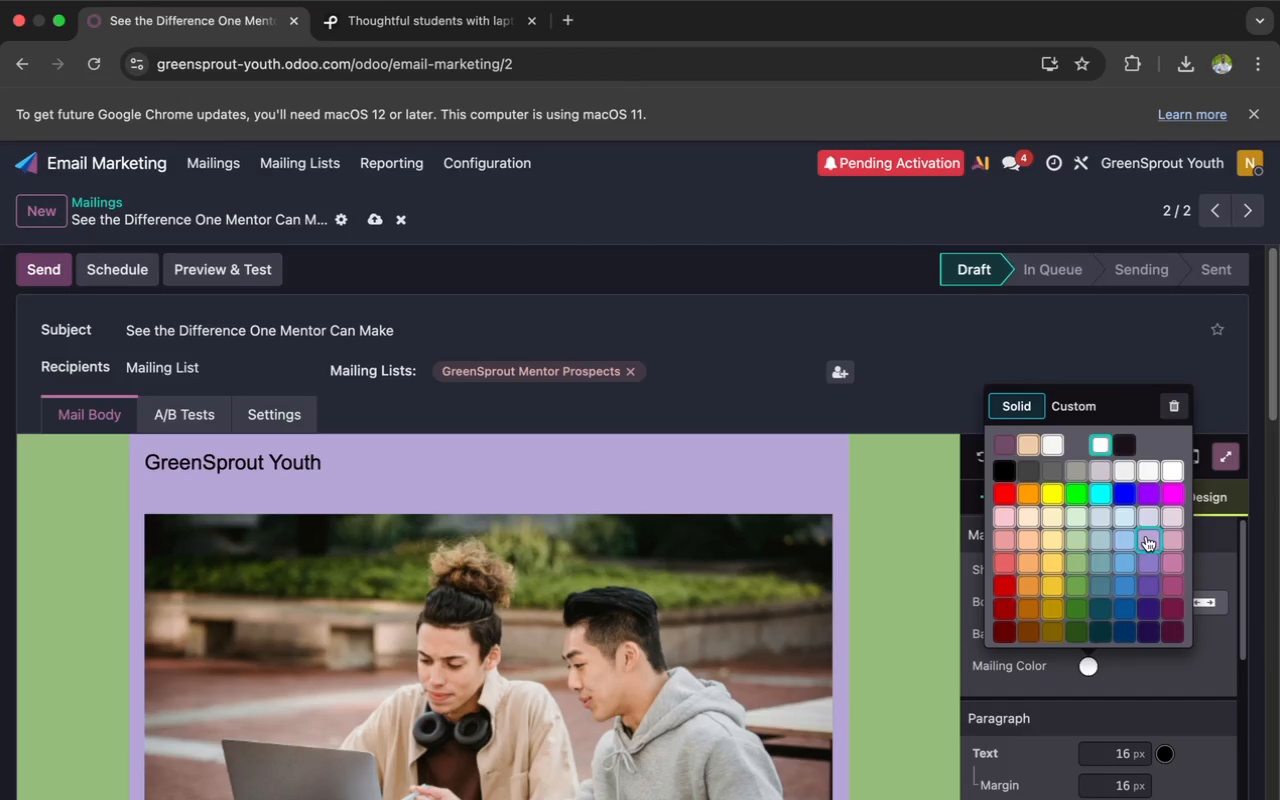 
left_click([1075, 471])
 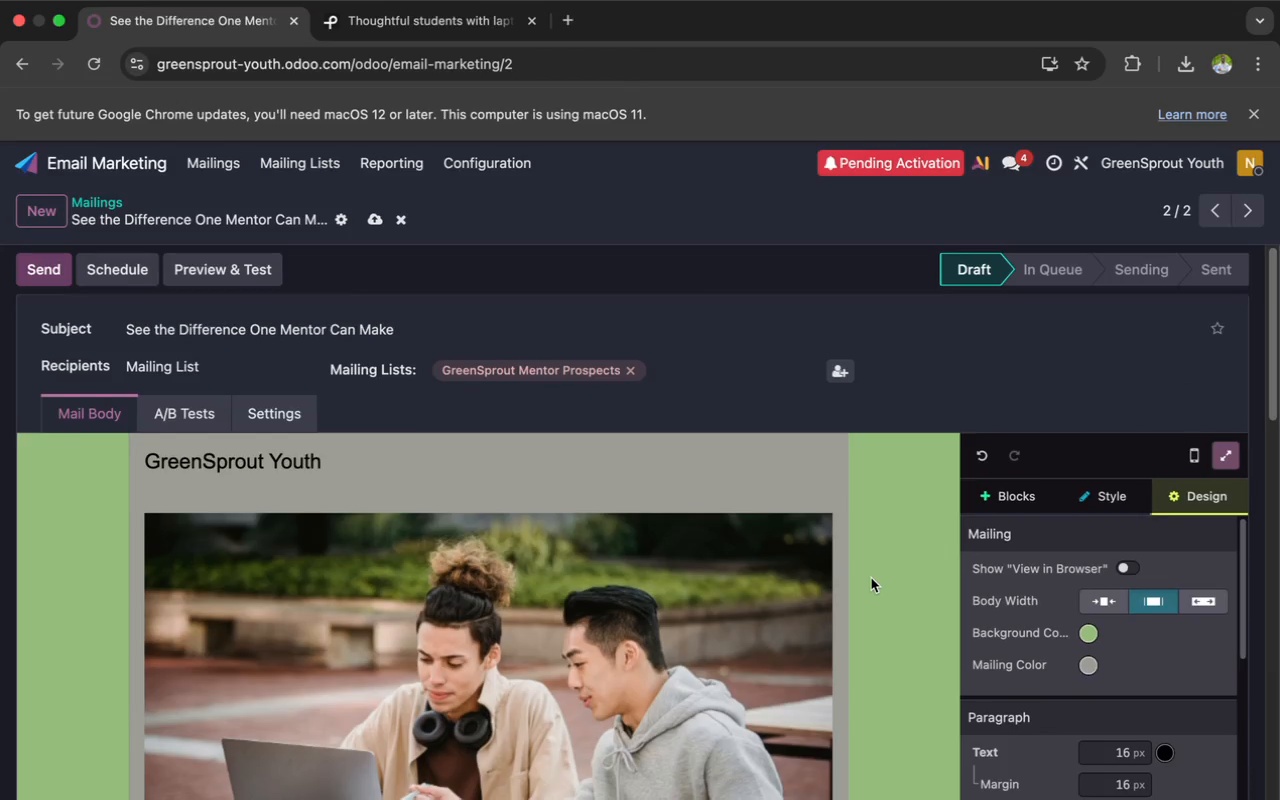 
scroll: coordinate [871, 578], scroll_direction: down, amount: 80.0
 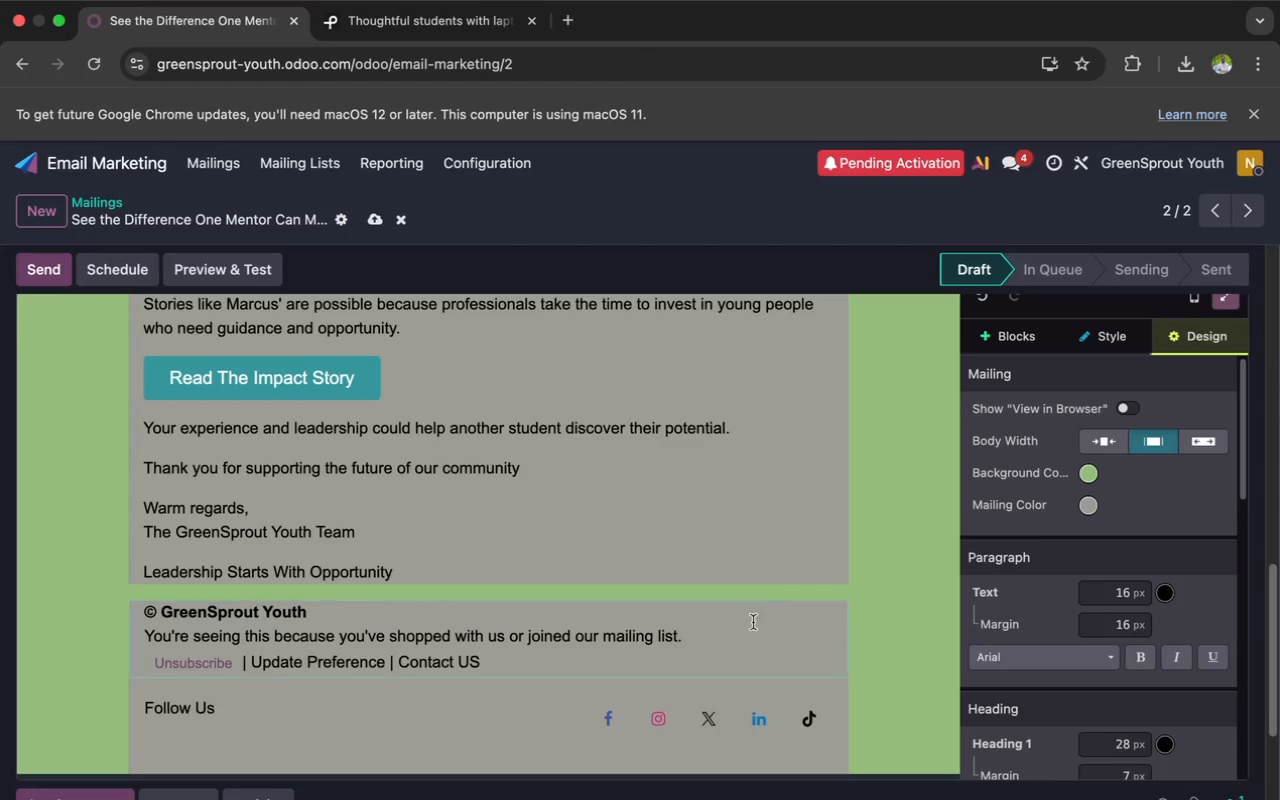 
left_click([753, 622])
 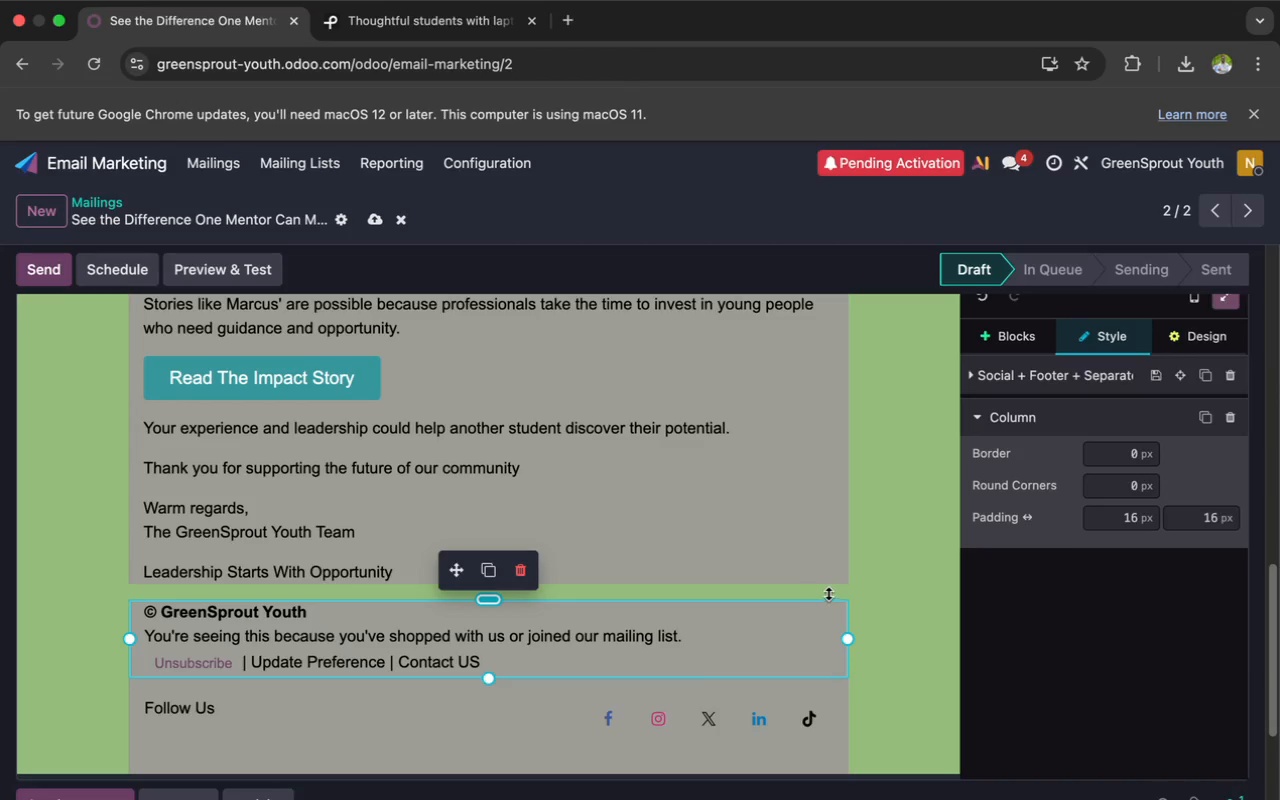 
left_click([790, 583])
 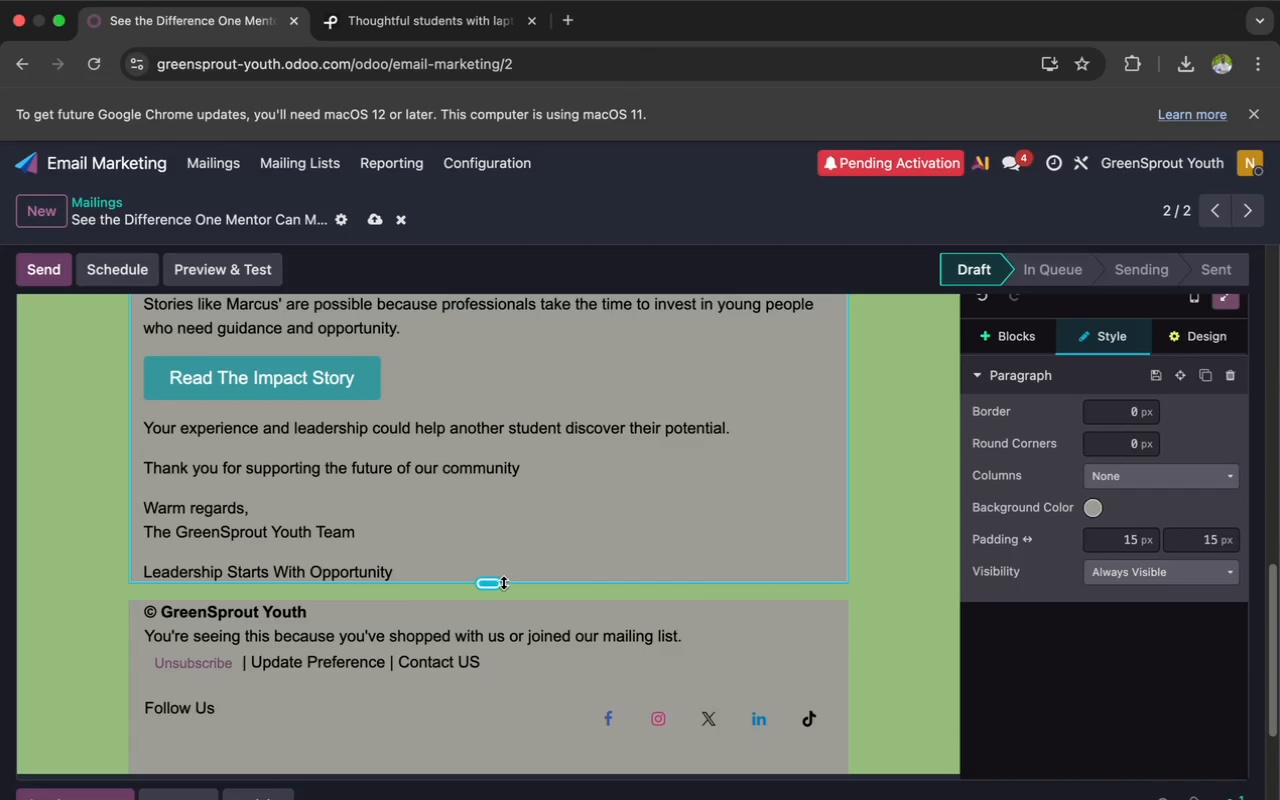 
left_click_drag(start_coordinate=[493, 582], to_coordinate=[493, 588])
 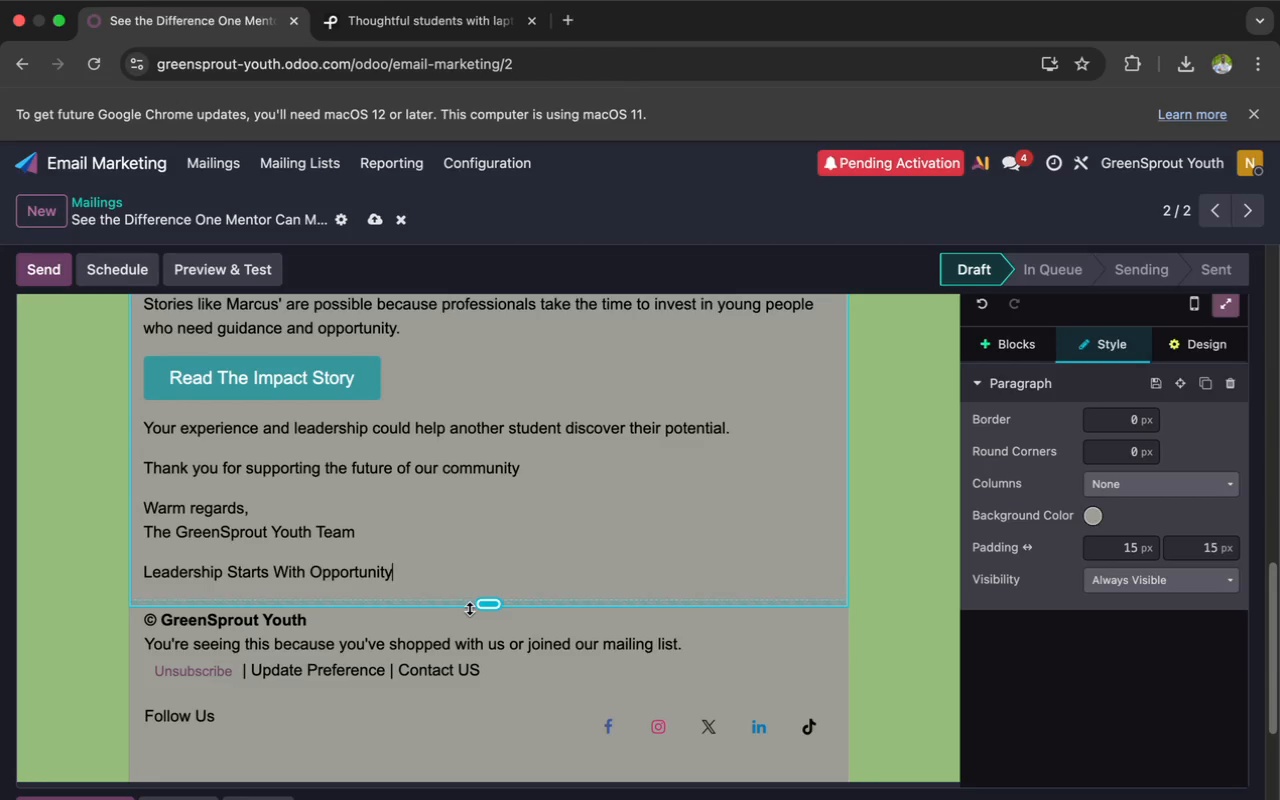 
left_click_drag(start_coordinate=[467, 608], to_coordinate=[463, 601])
 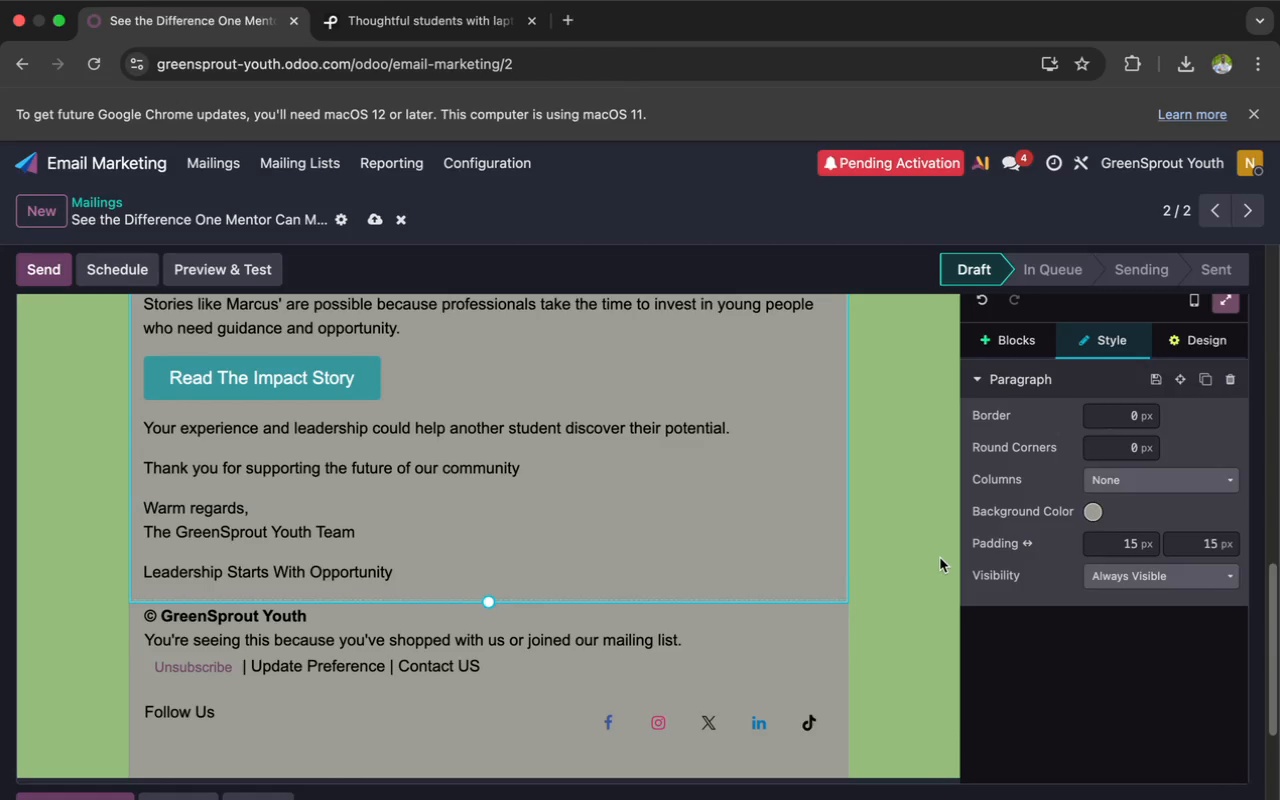 
left_click([940, 558])
 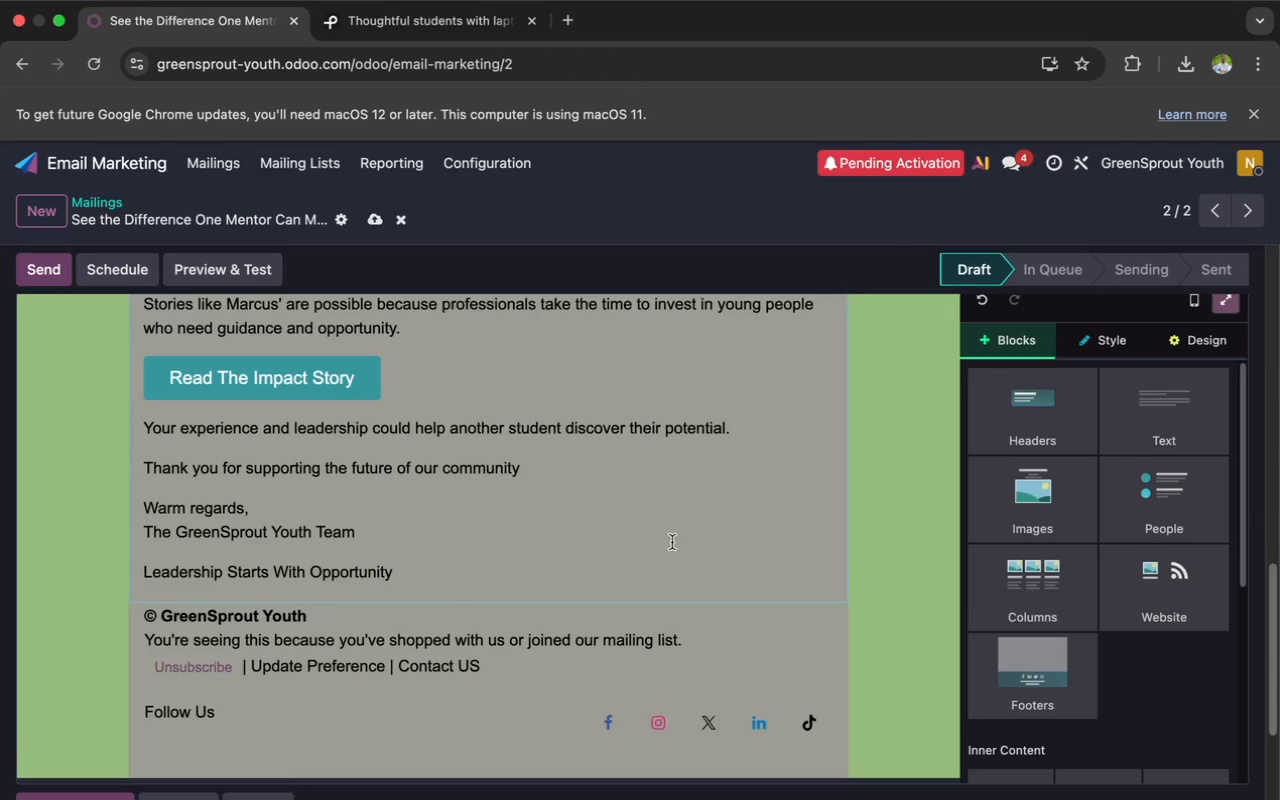 
scroll: coordinate [705, 440], scroll_direction: up, amount: 81.0
 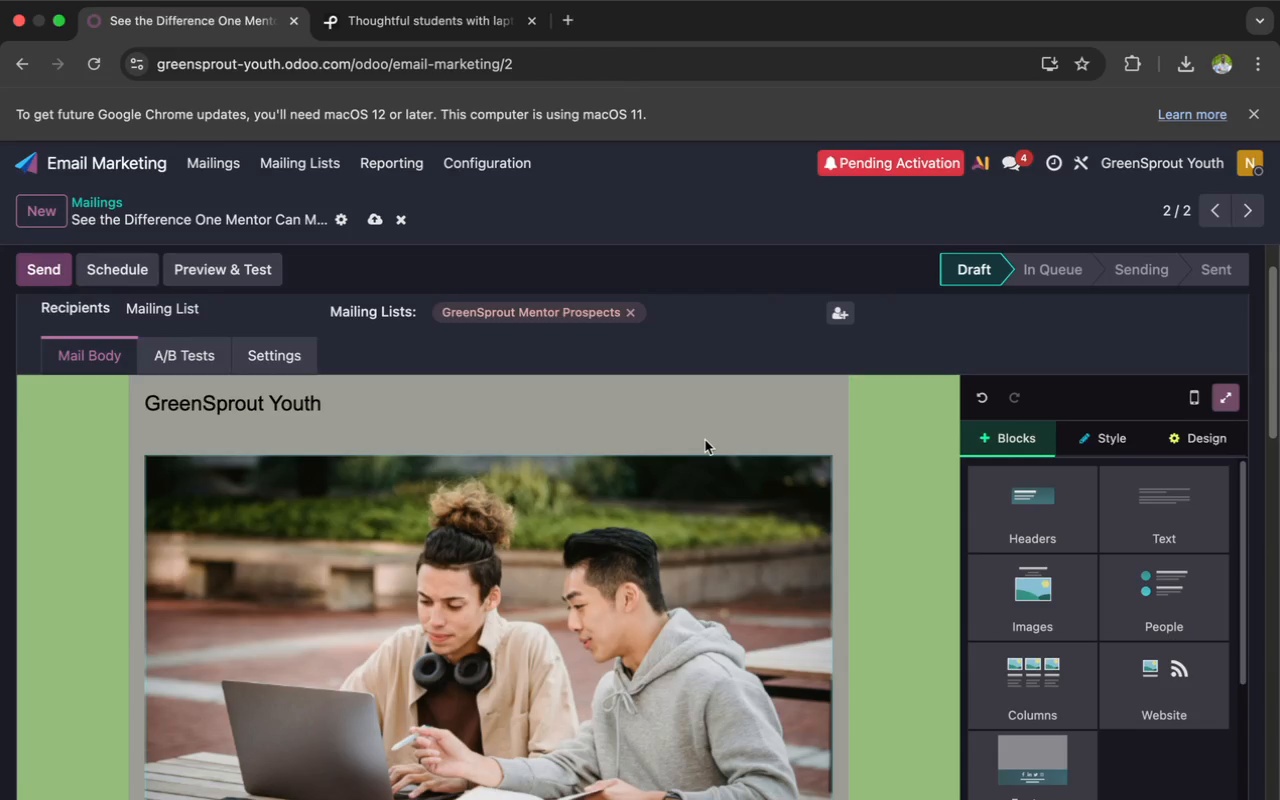 
scroll: coordinate [705, 440], scroll_direction: down, amount: 161.0
 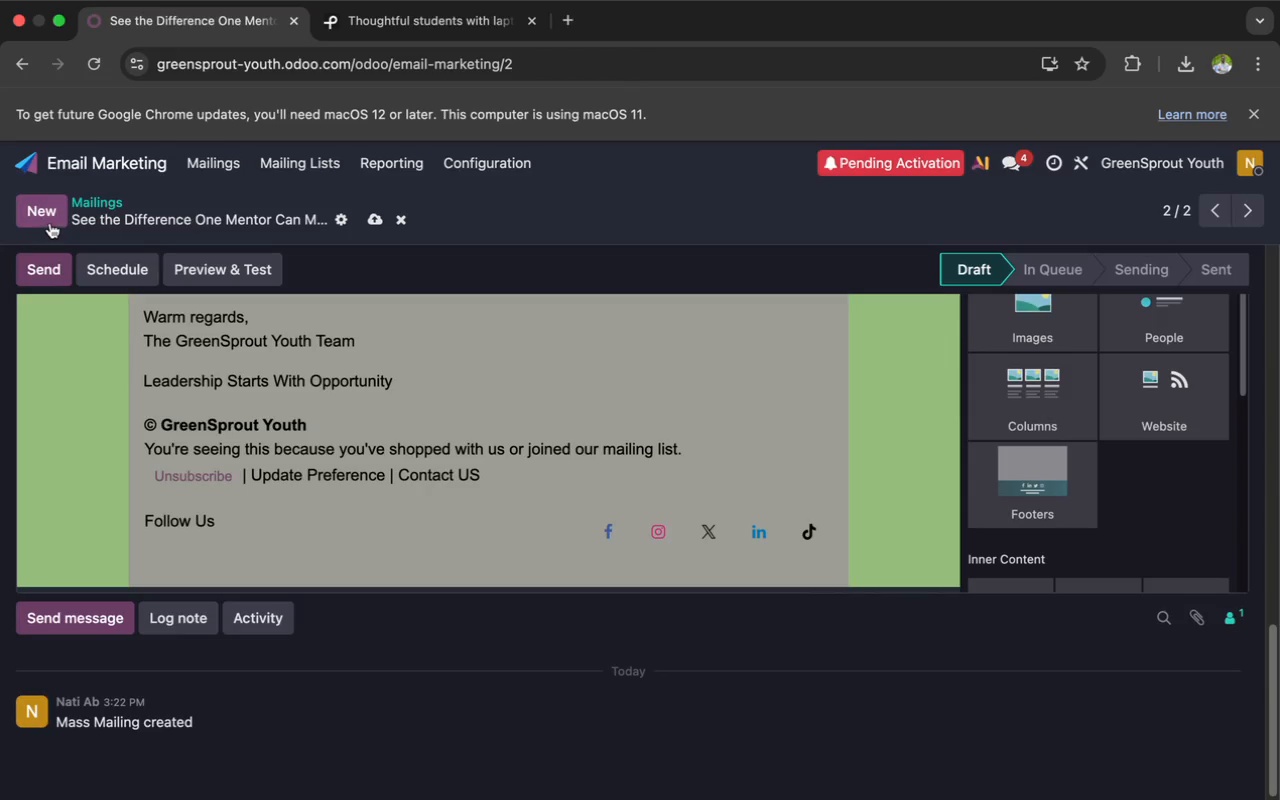 
left_click([48, 221])
 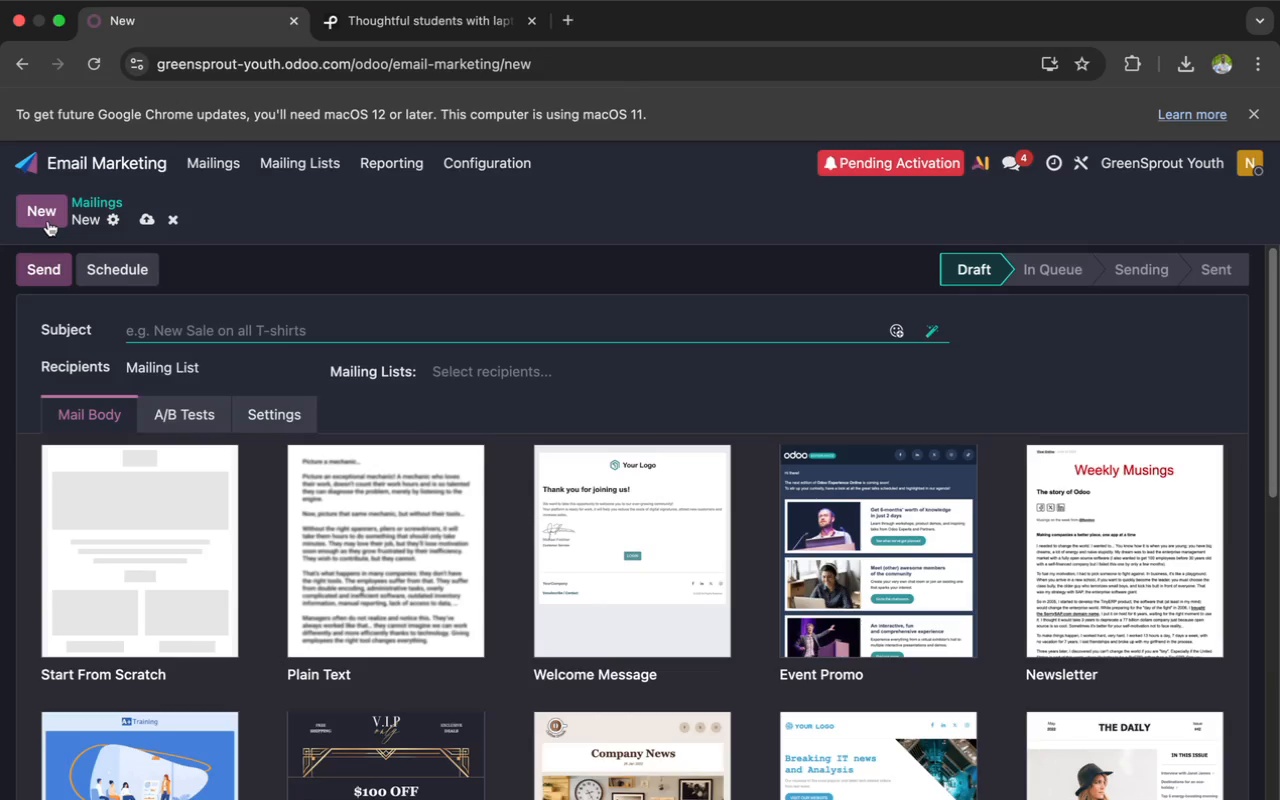 
wait(39.57)
 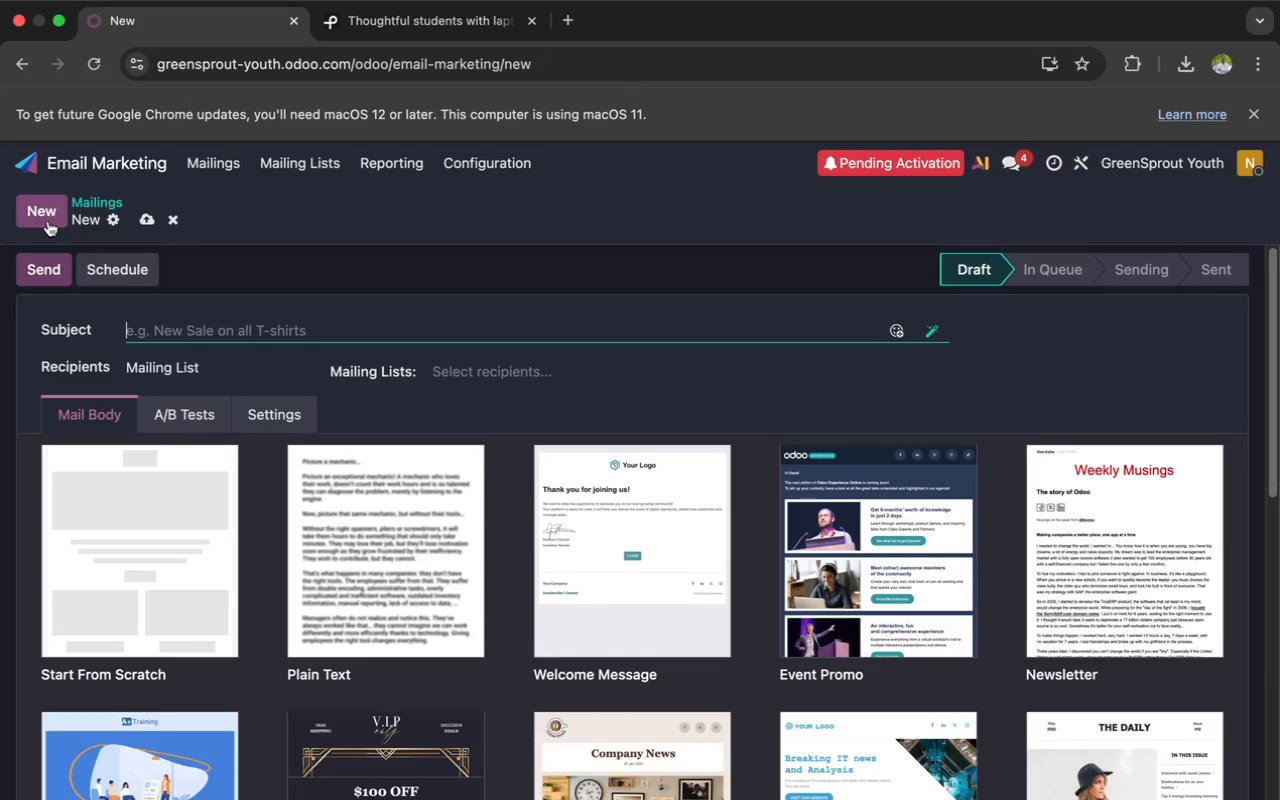 
type(What Does Mentorship A)
 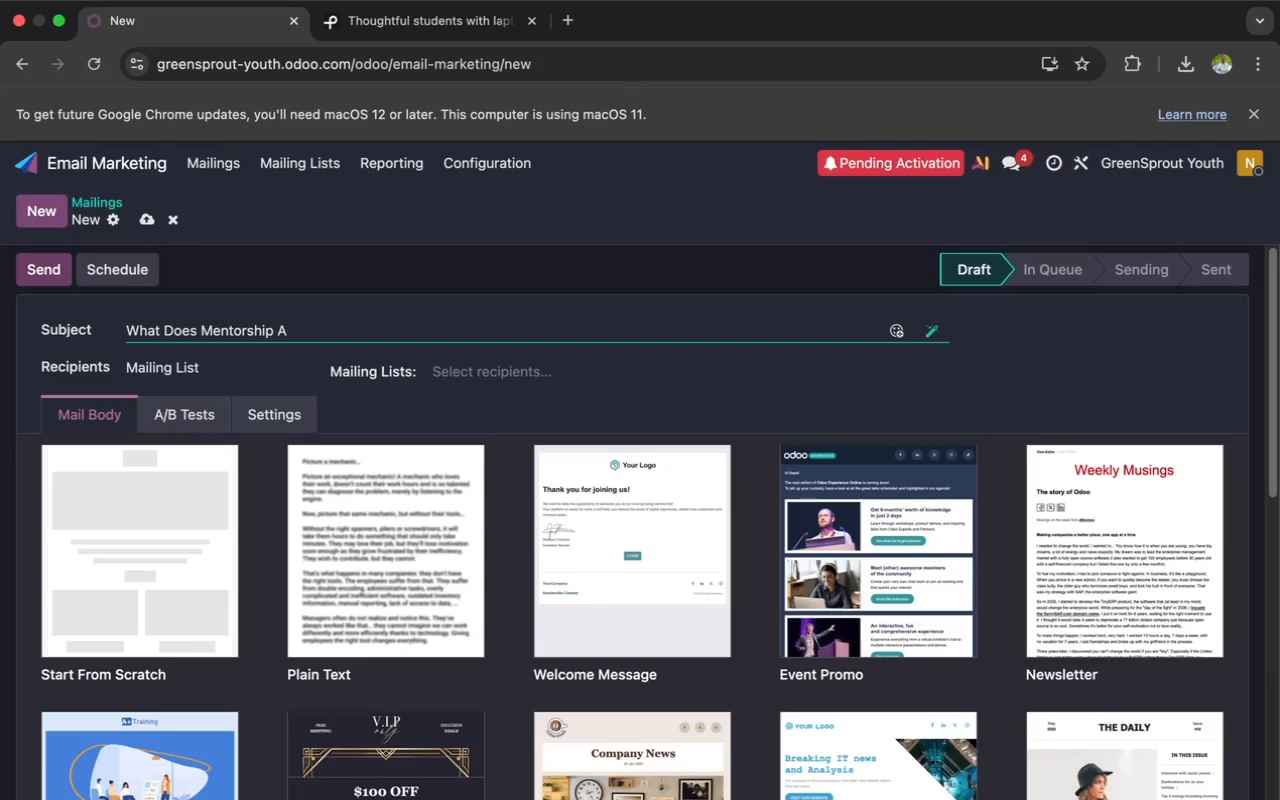 
wait(8.1)
 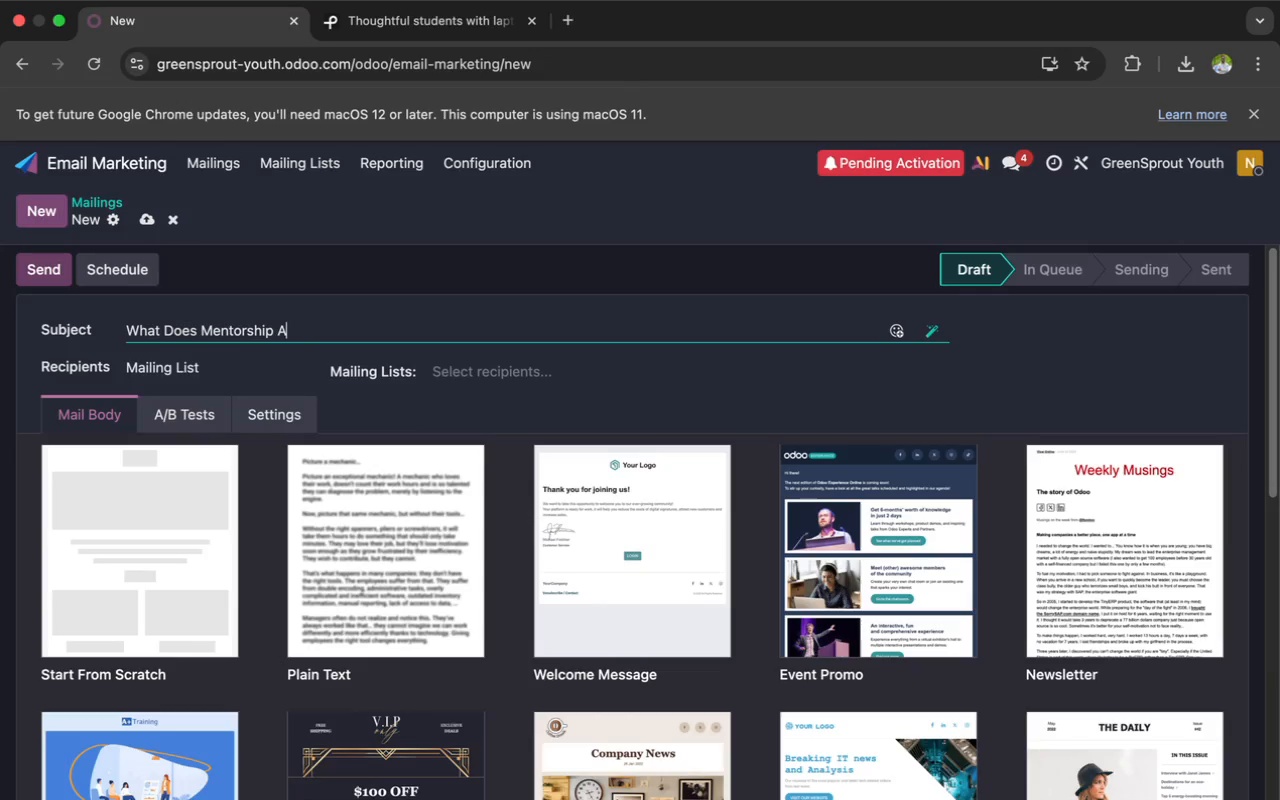 
type(ctually )
 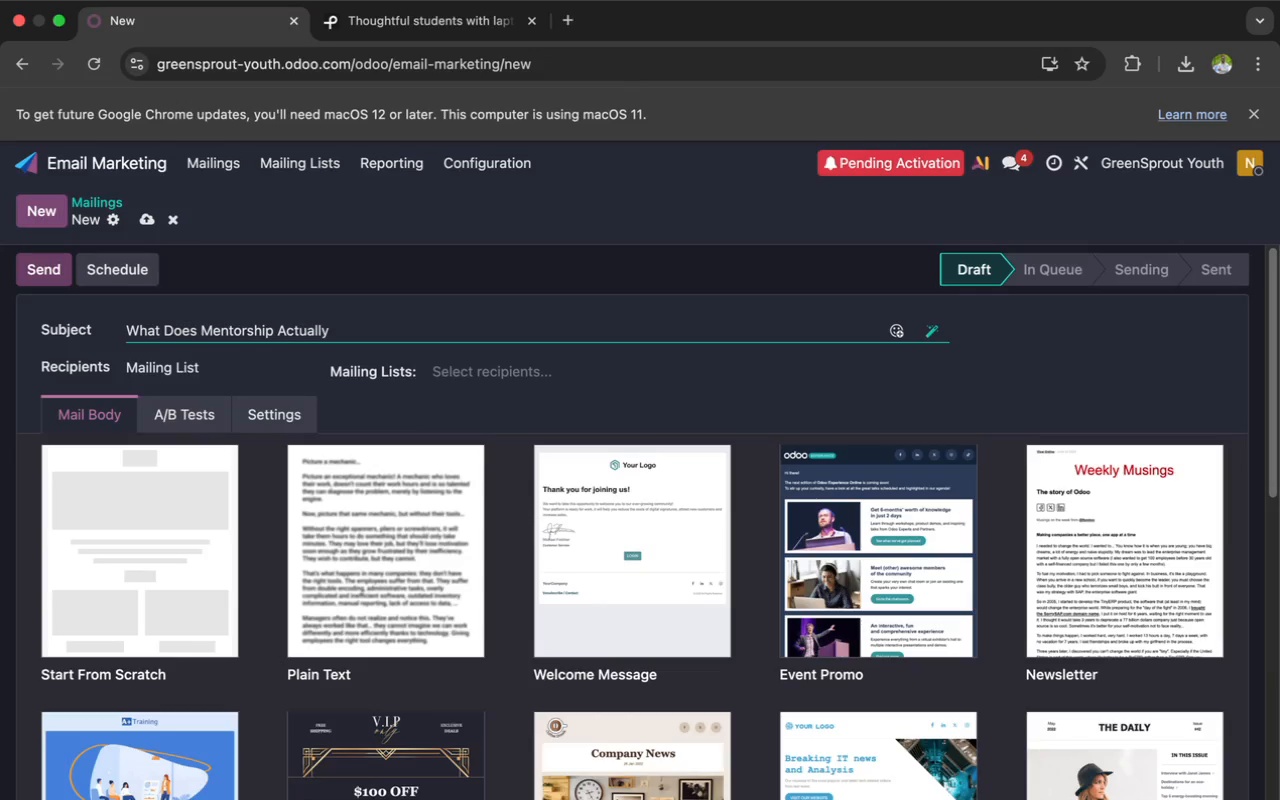 
type(Look )
 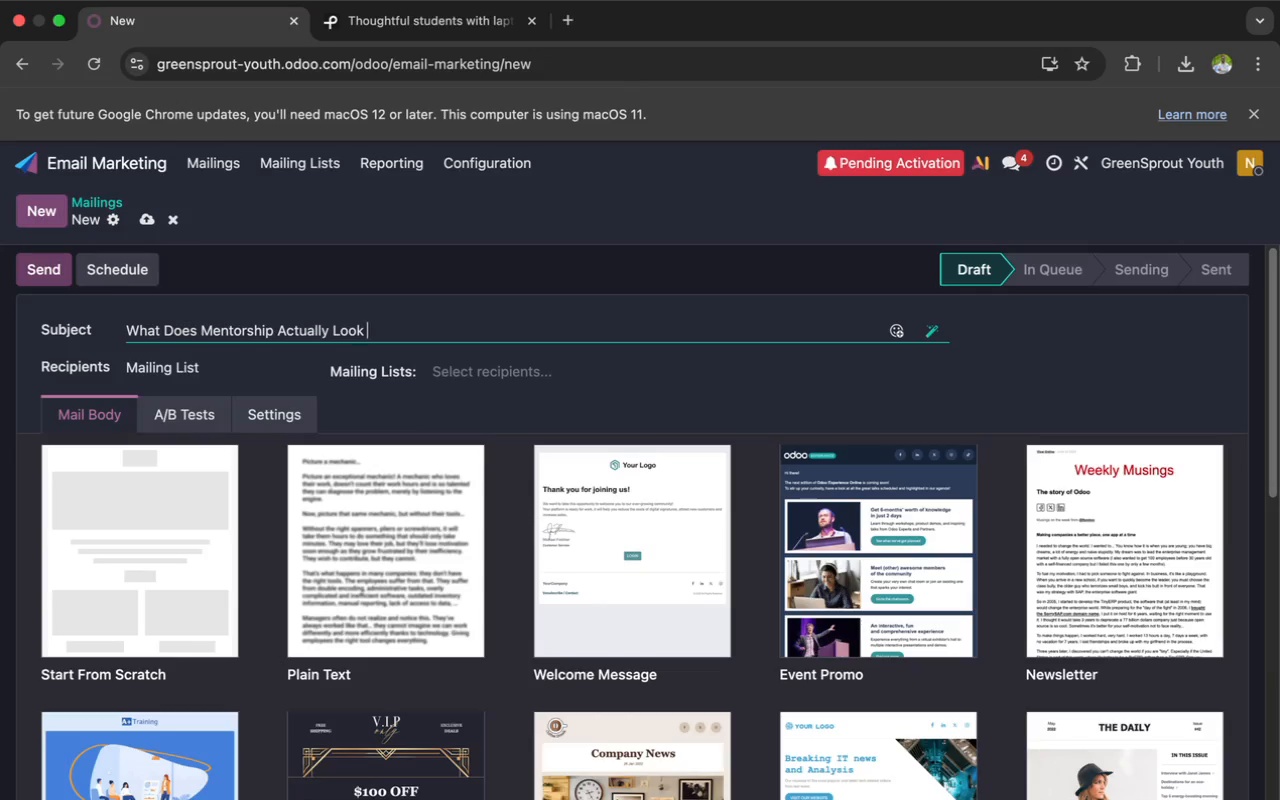 
type(Like)
 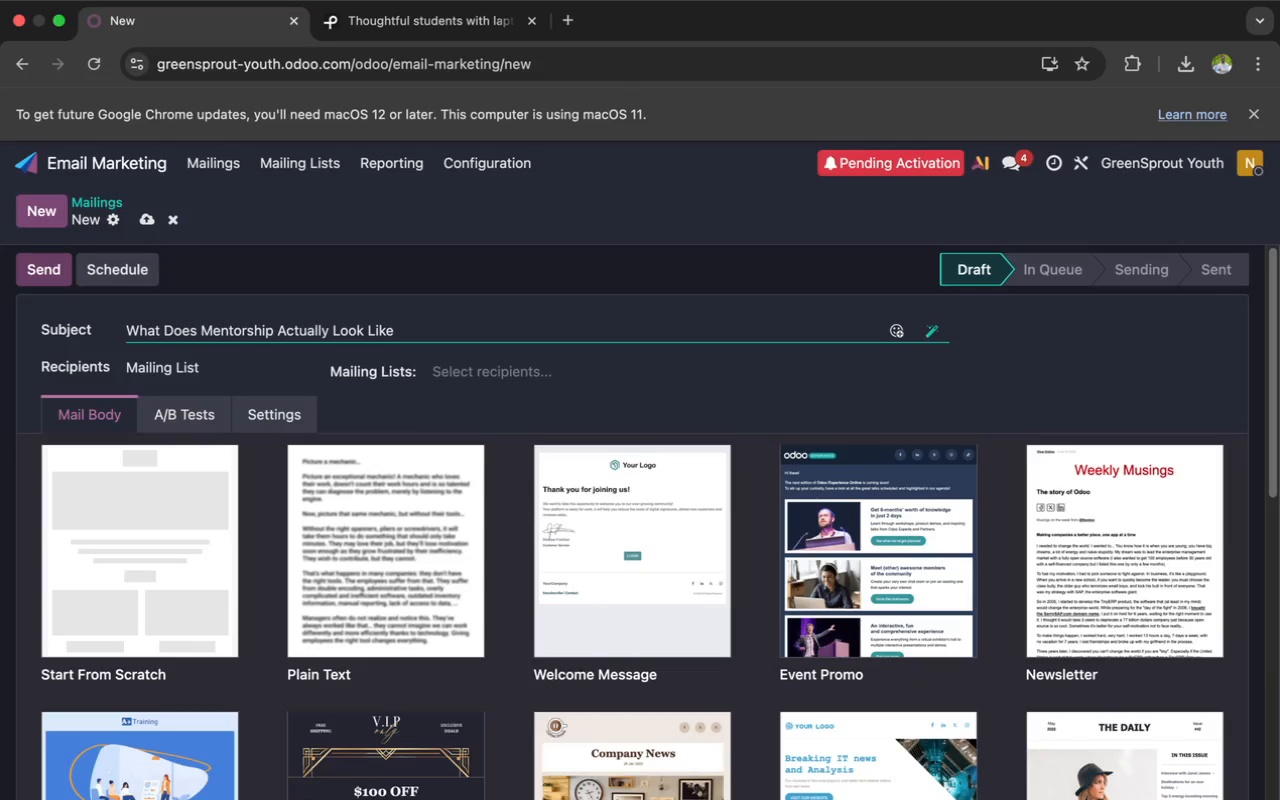 
hold_key(key=ShiftRight, duration=0.55)
 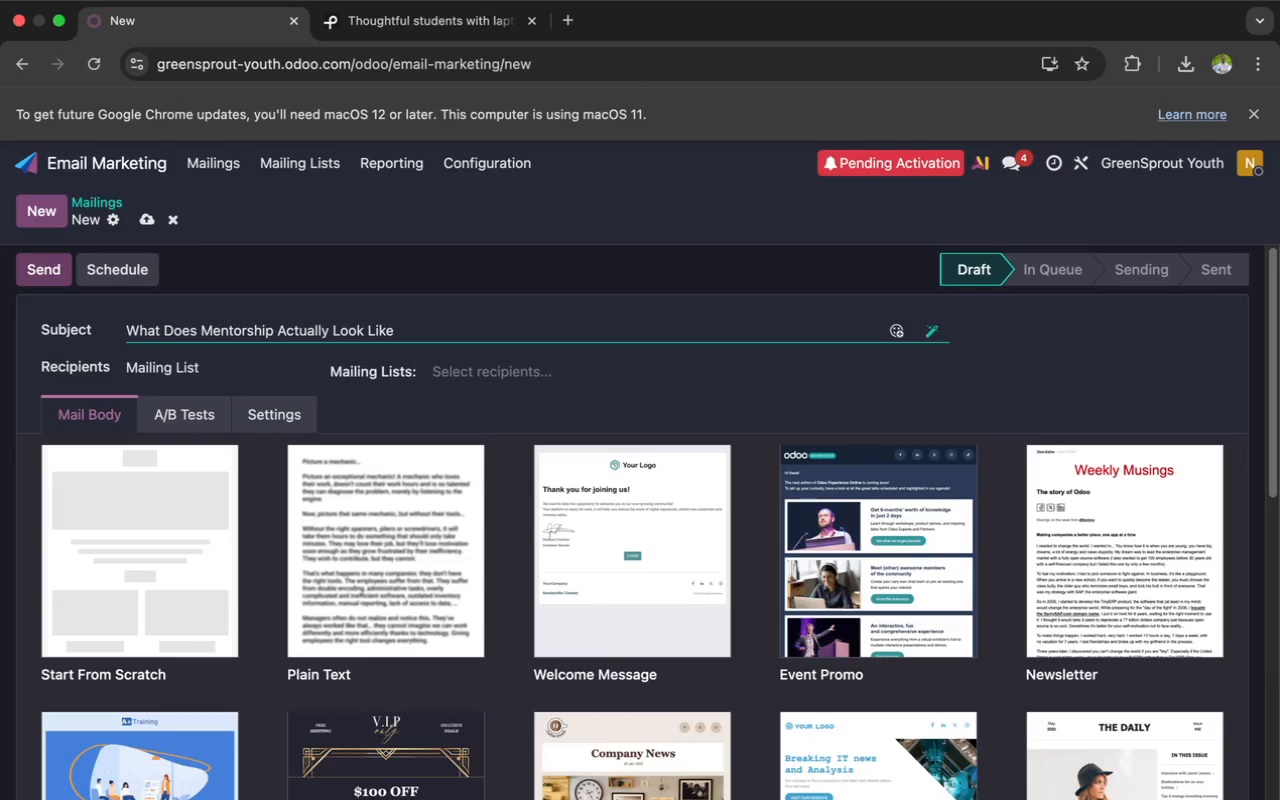 
key(Shift+Slash)
 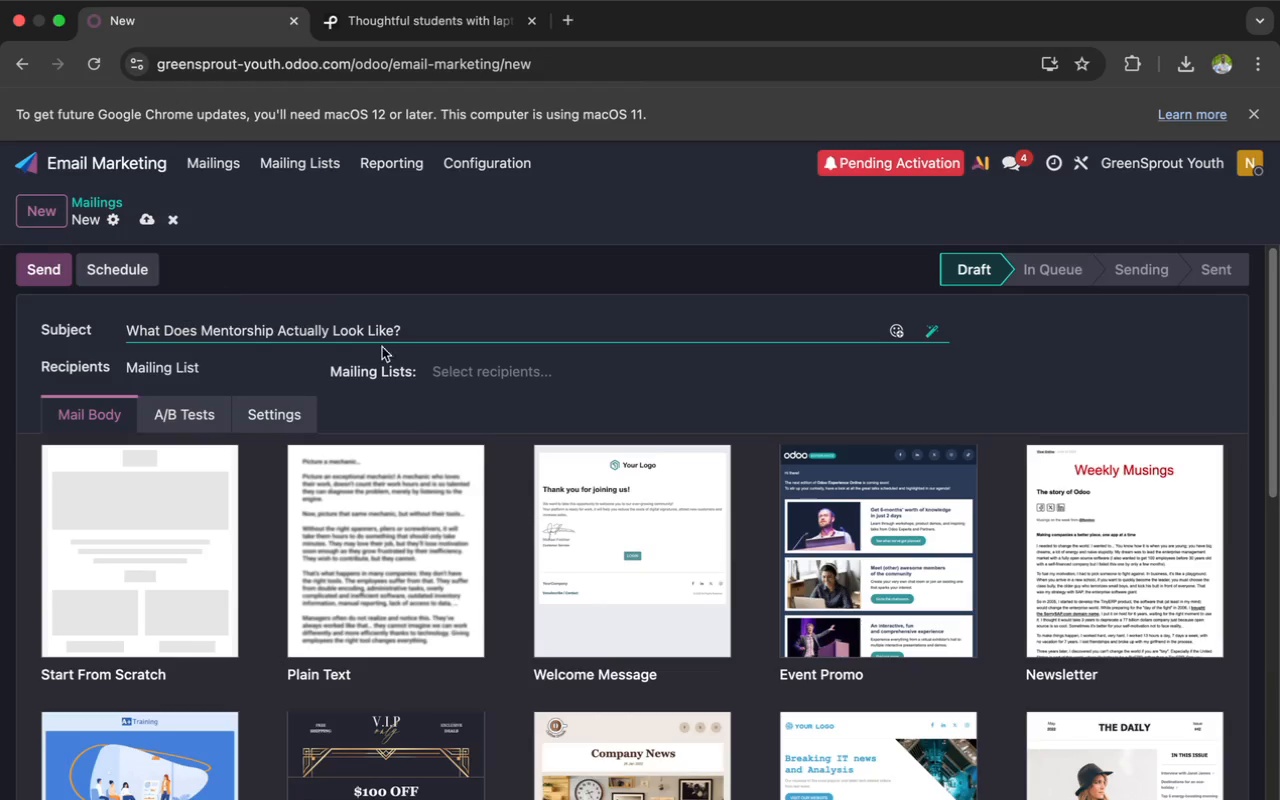 
left_click([447, 368])
 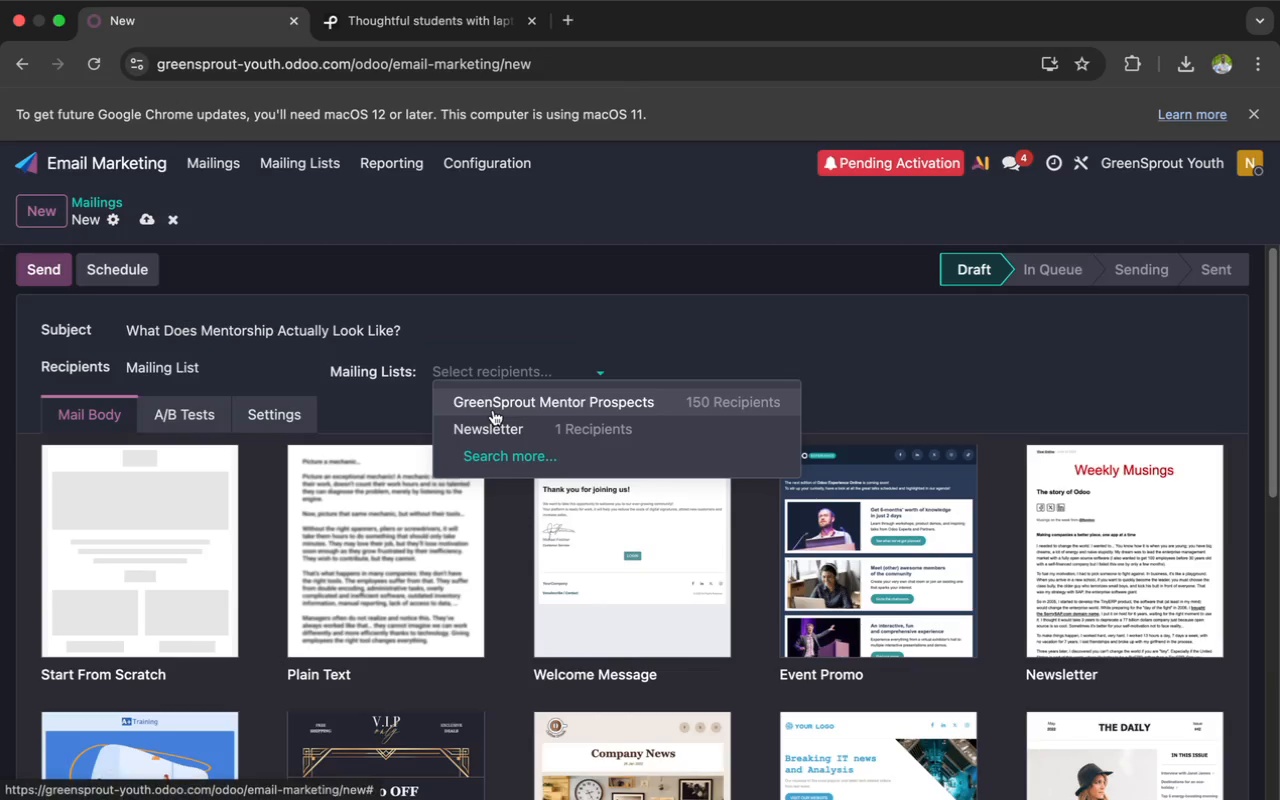 
left_click([493, 403])
 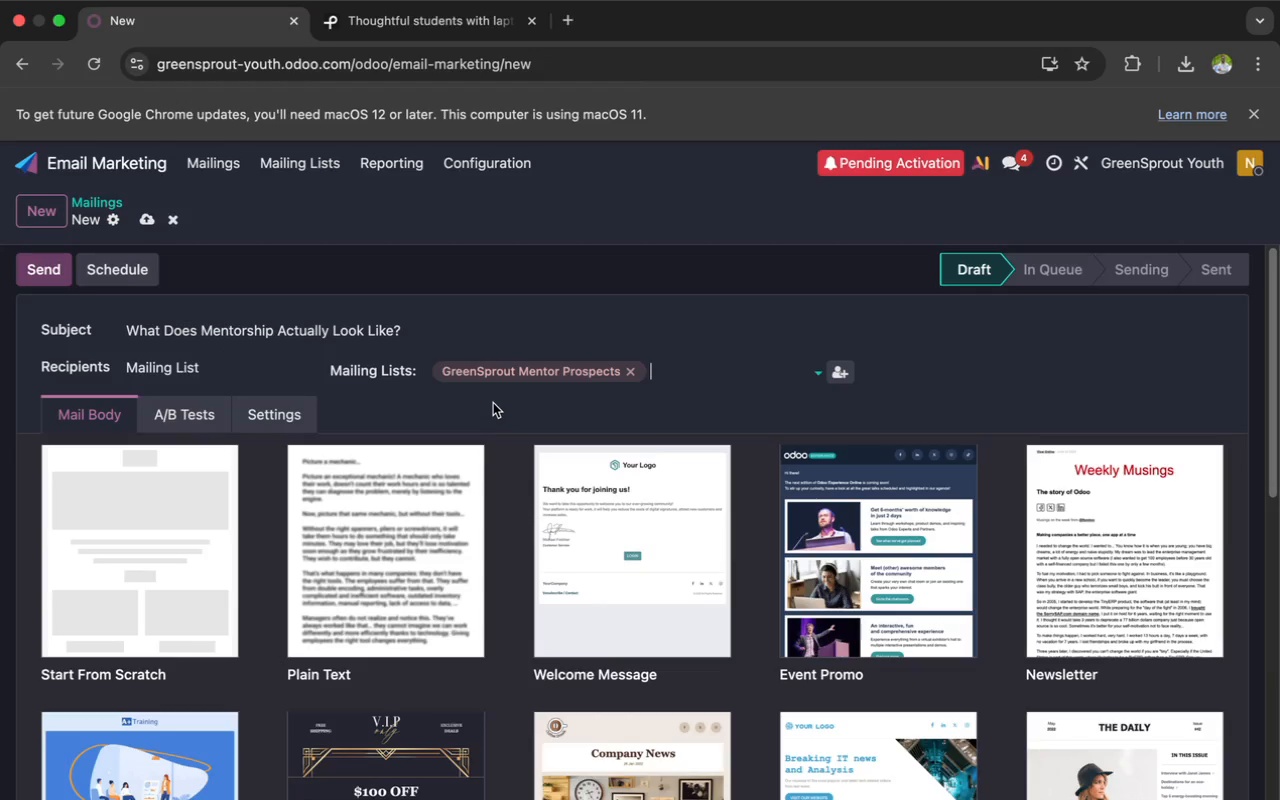 
wait(39.13)
 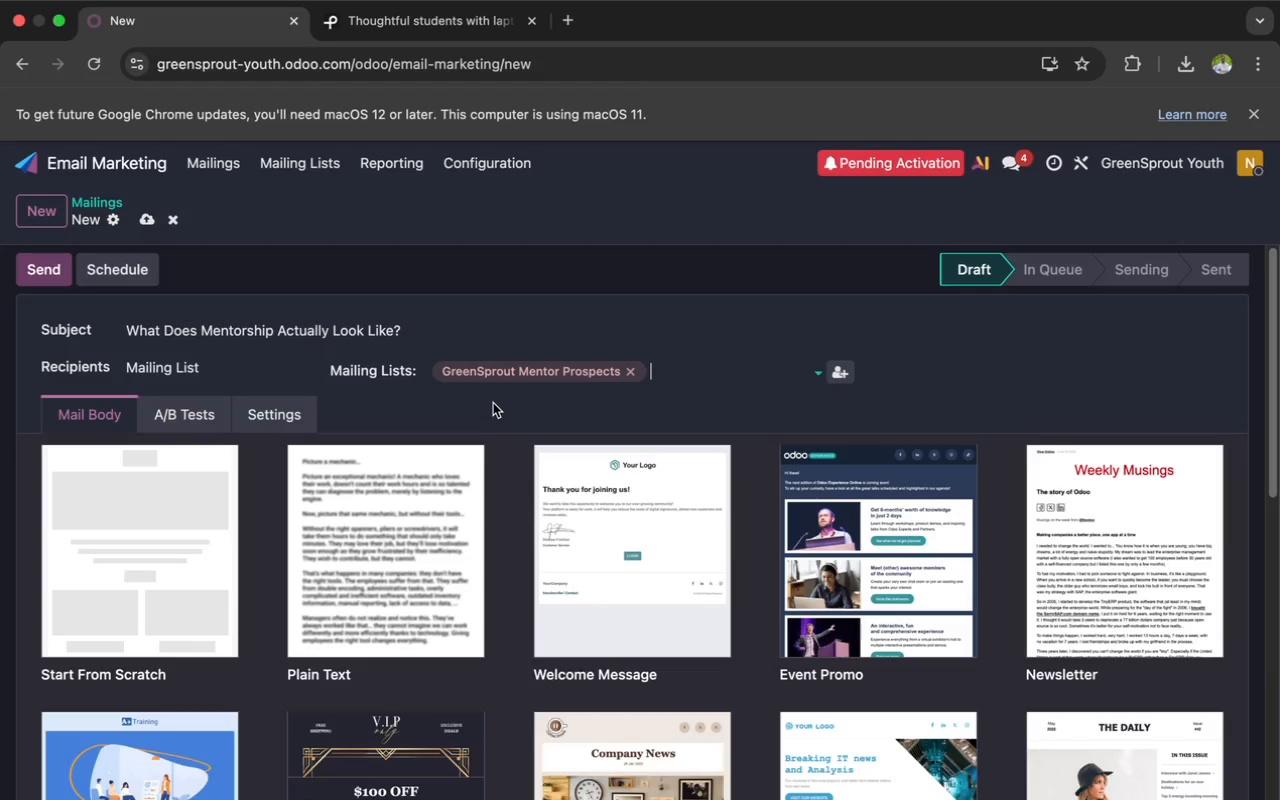 
left_click([212, 505])
 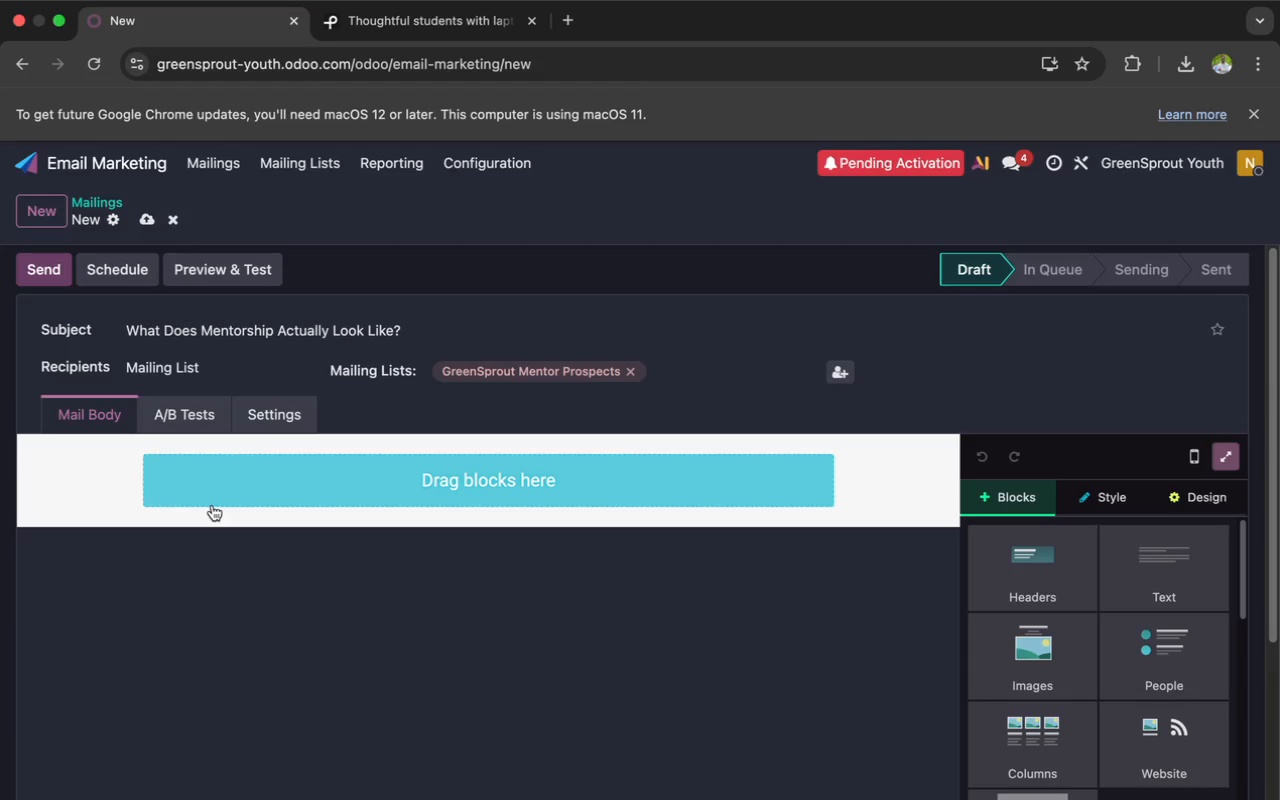 
wait(41.57)
 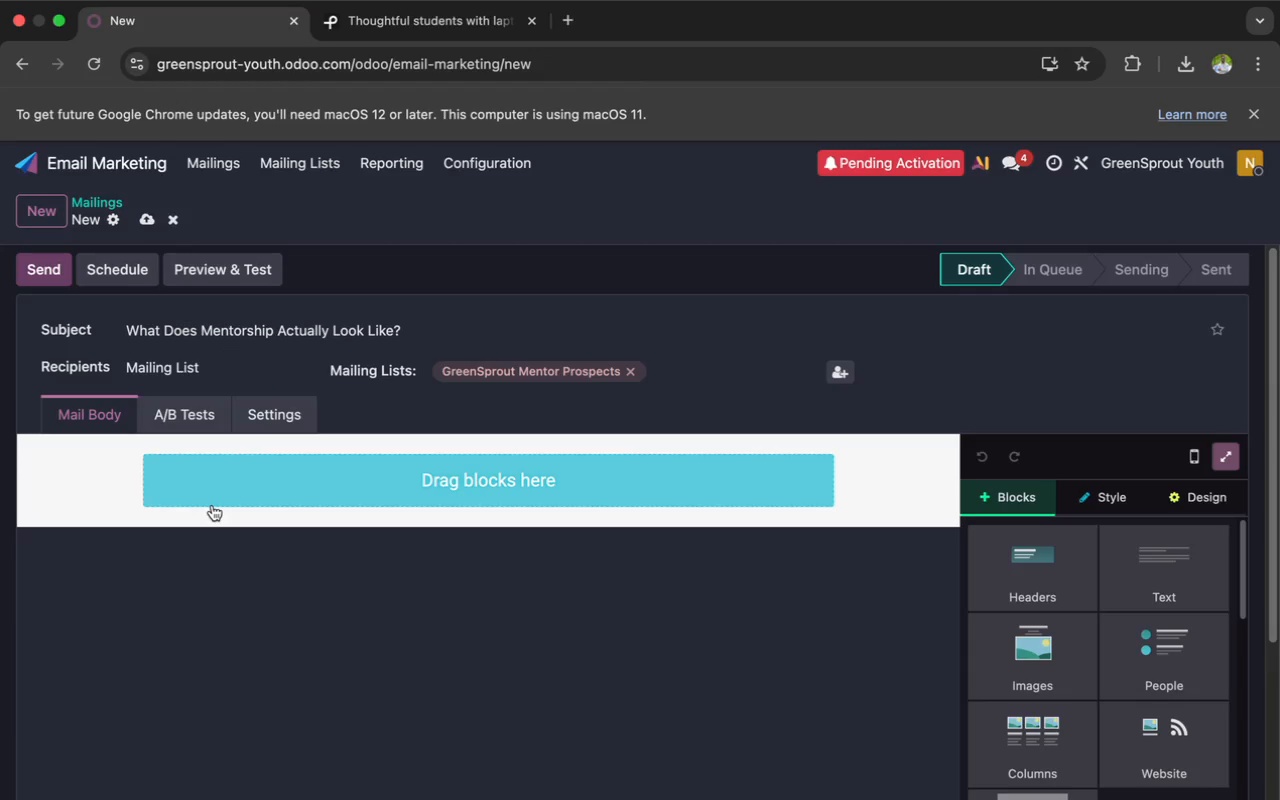 
scroll: coordinate [1004, 653], scroll_direction: down, amount: 9.0
 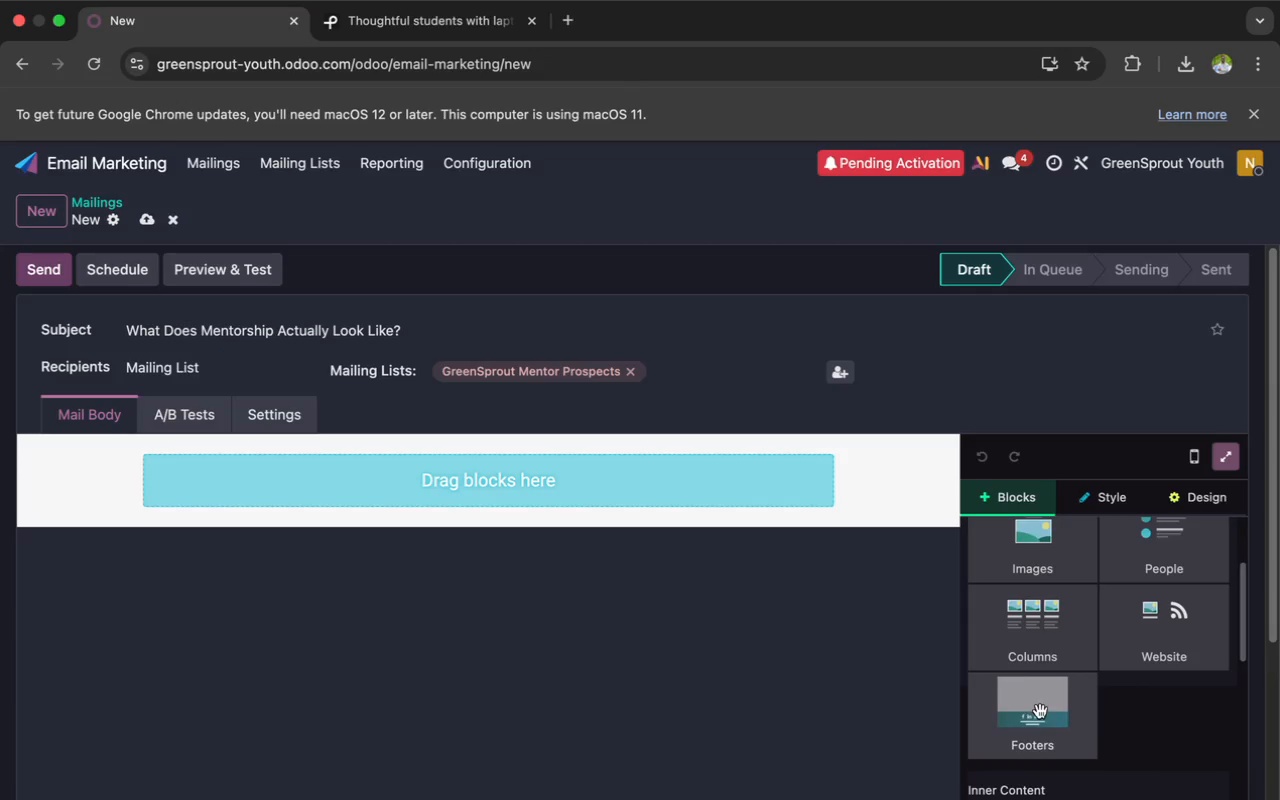 
left_click([1040, 715])
 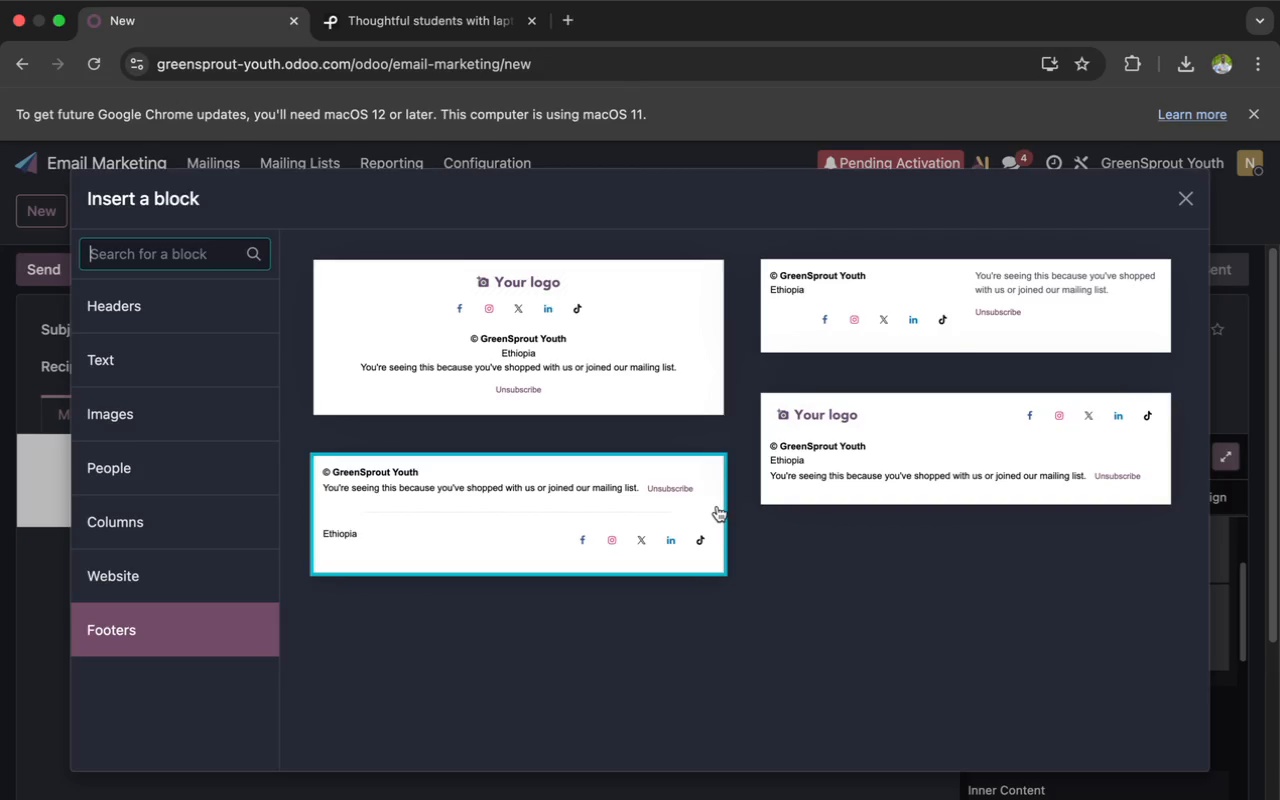 
left_click([677, 511])
 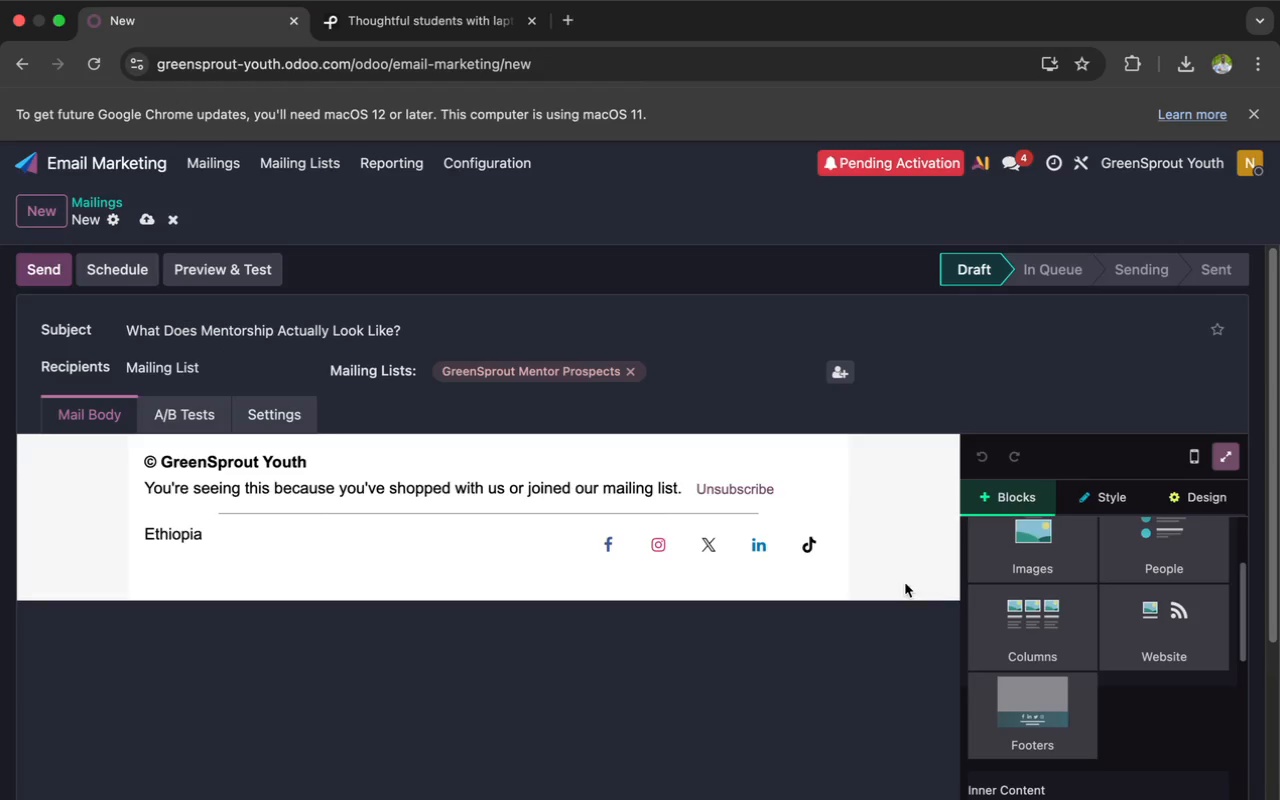 
mouse_move([1055, 604])
 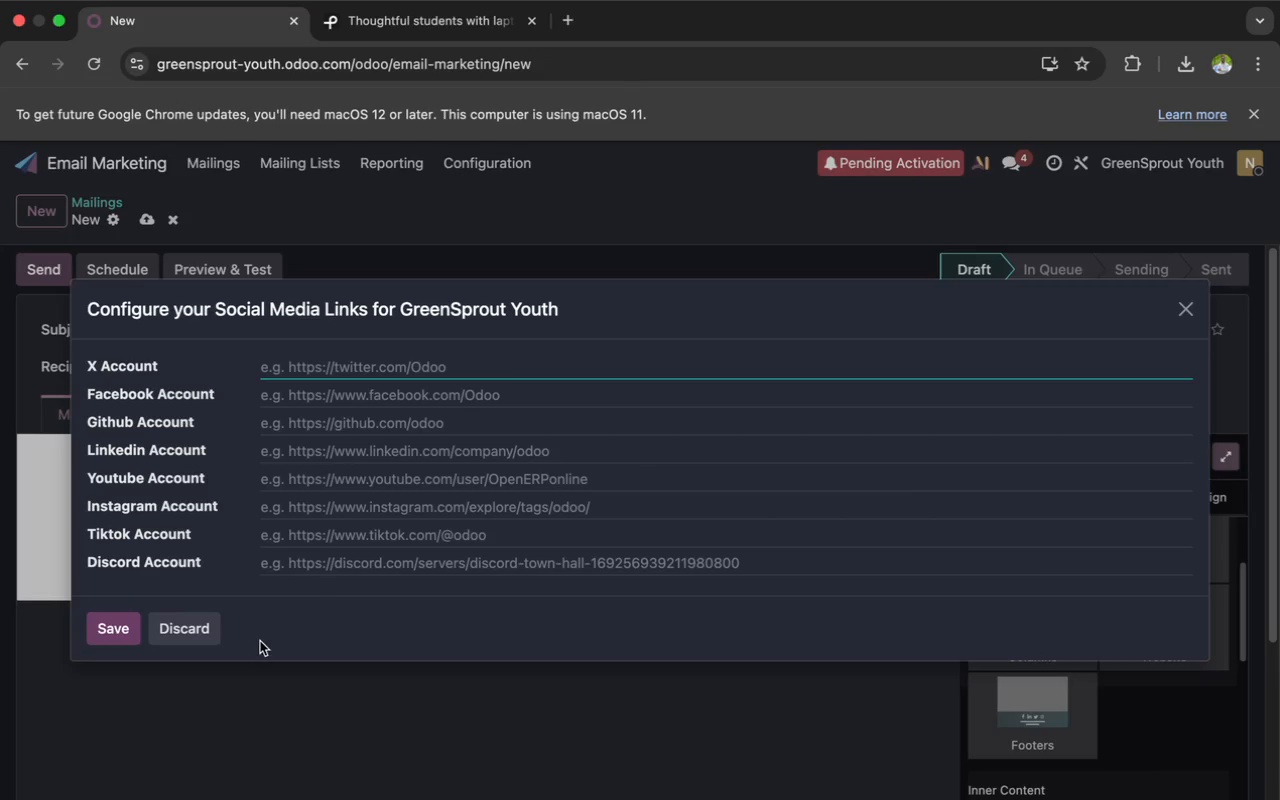 
left_click([202, 631])
 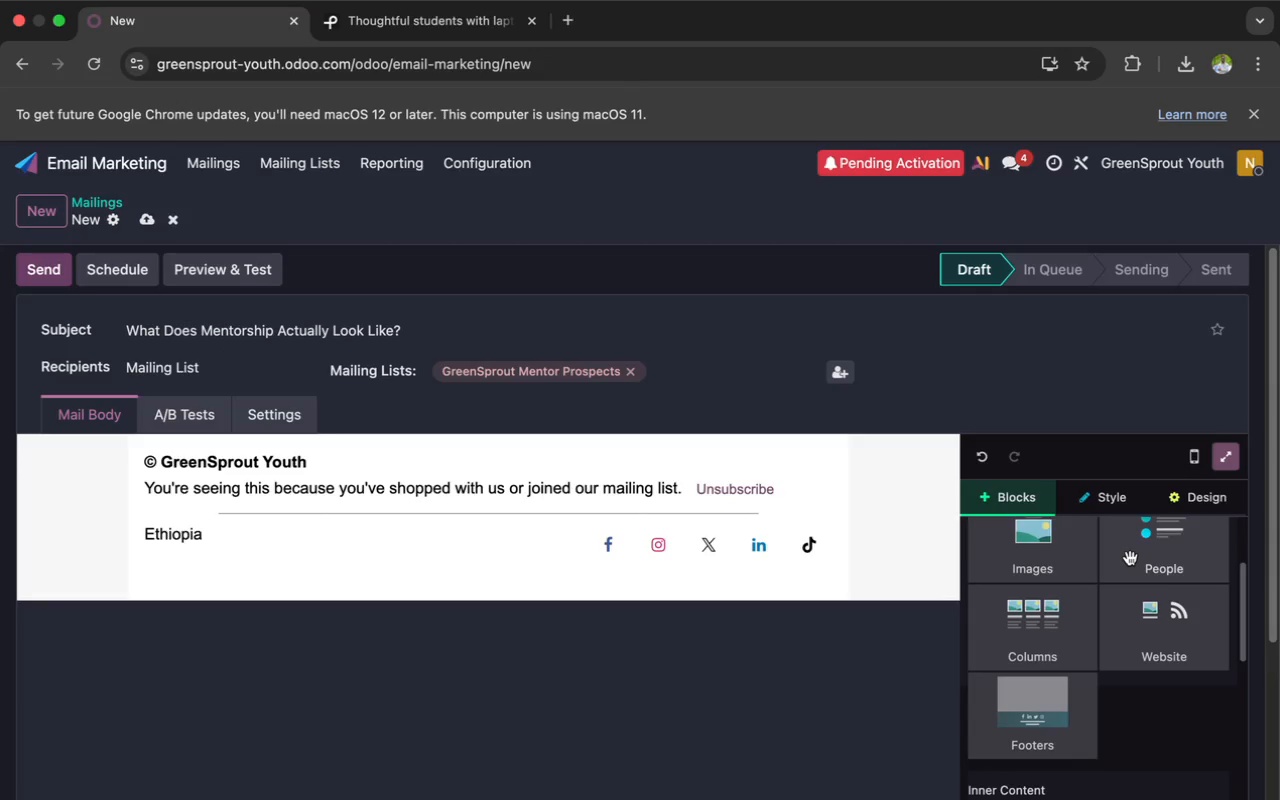 
scroll: coordinate [1130, 558], scroll_direction: up, amount: 8.0
 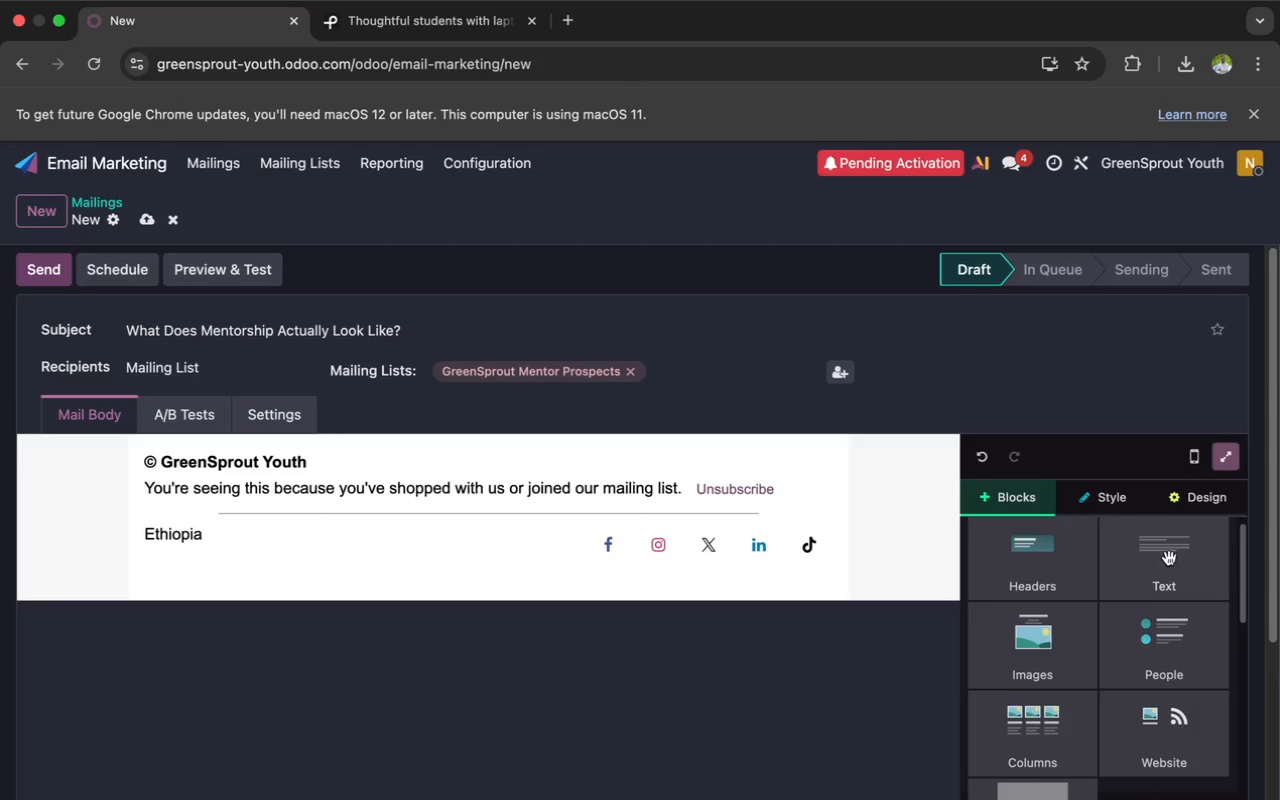 
left_click([1169, 559])
 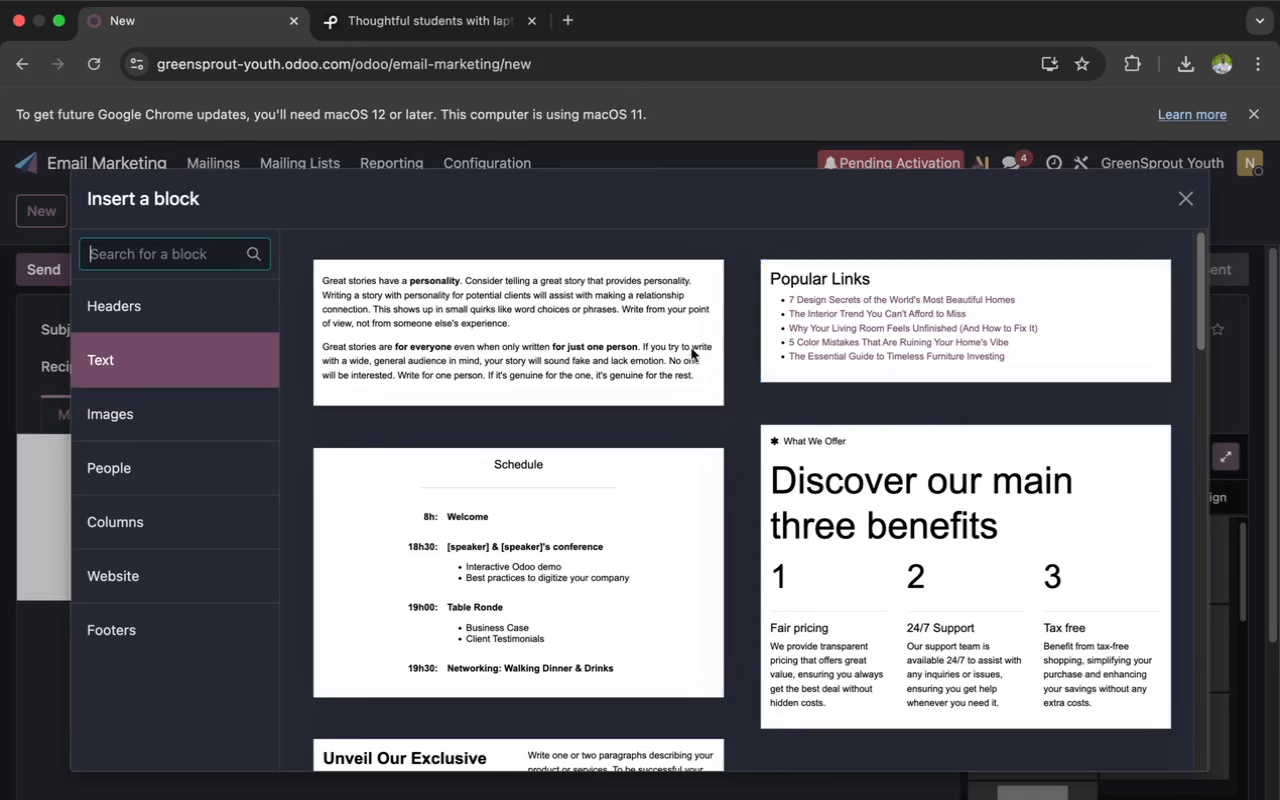 
left_click([643, 329])
 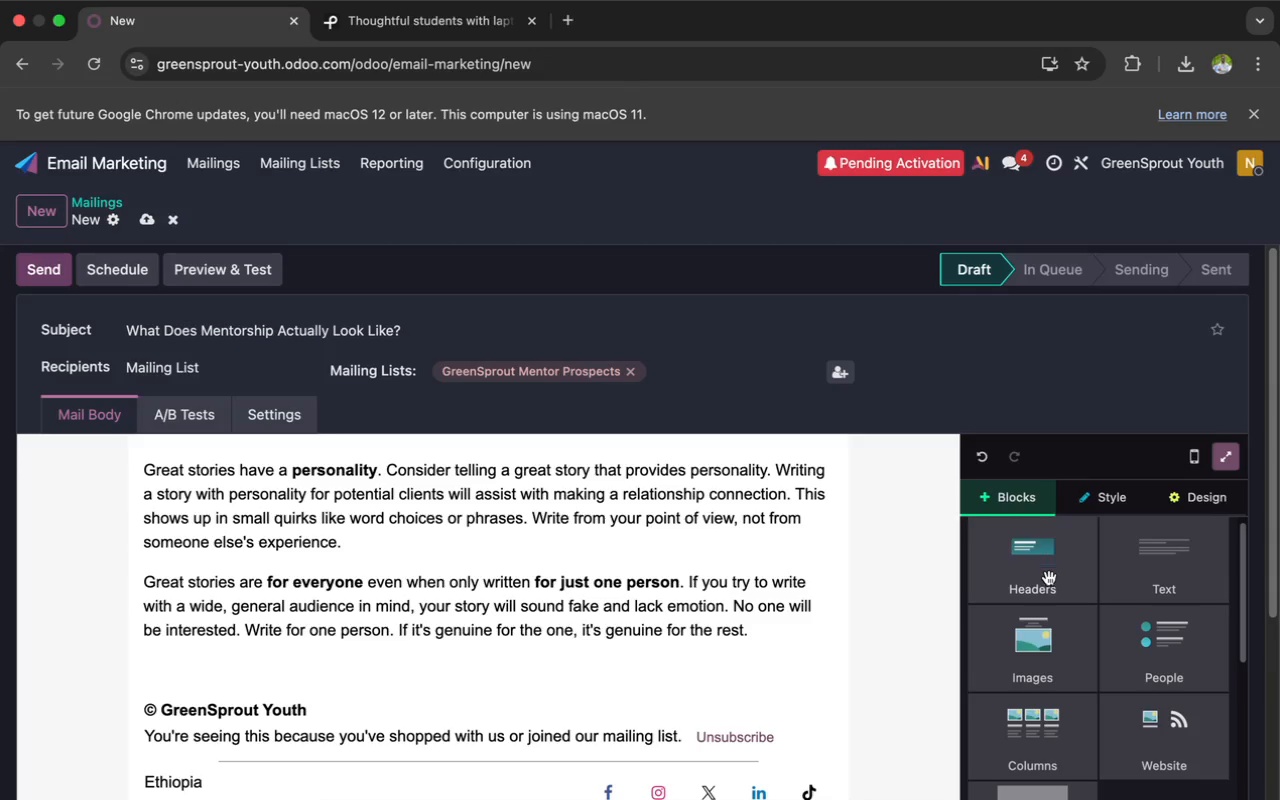 
left_click([1028, 648])
 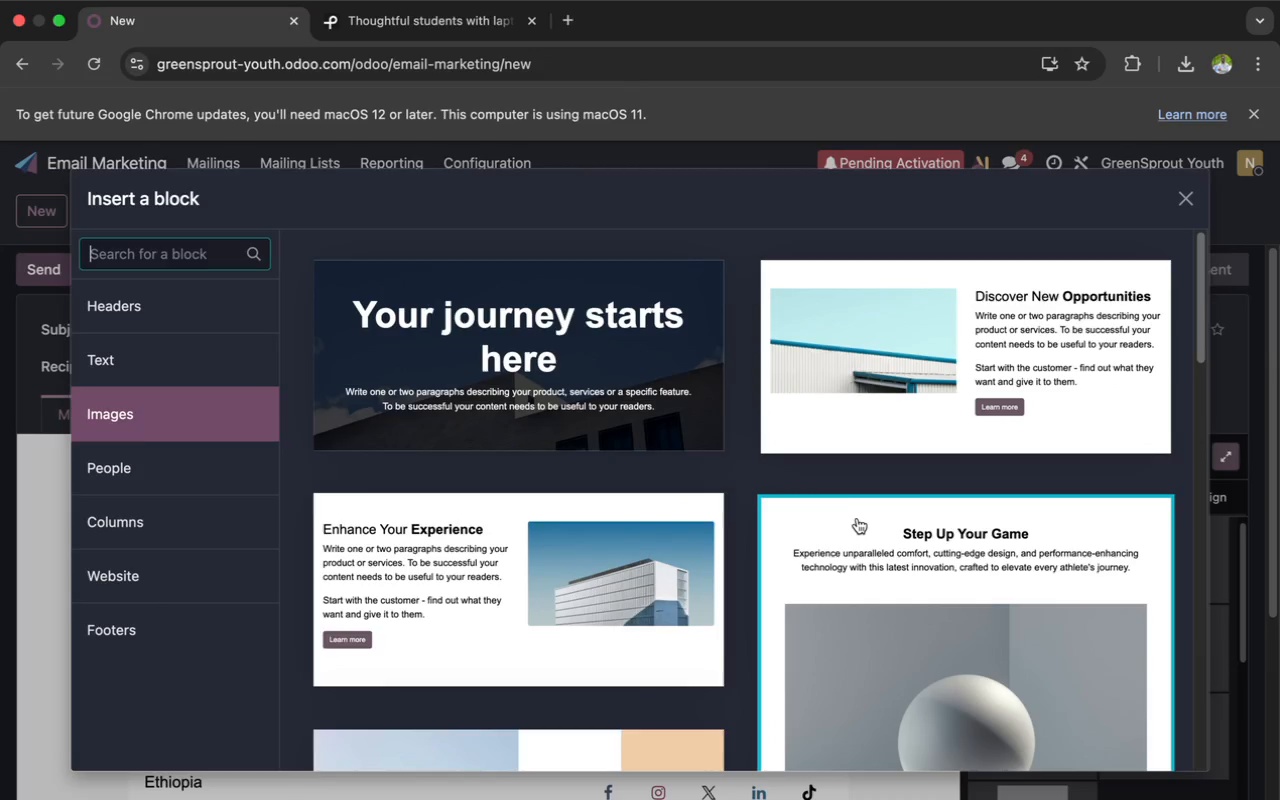 
scroll: coordinate [857, 518], scroll_direction: down, amount: 66.0
 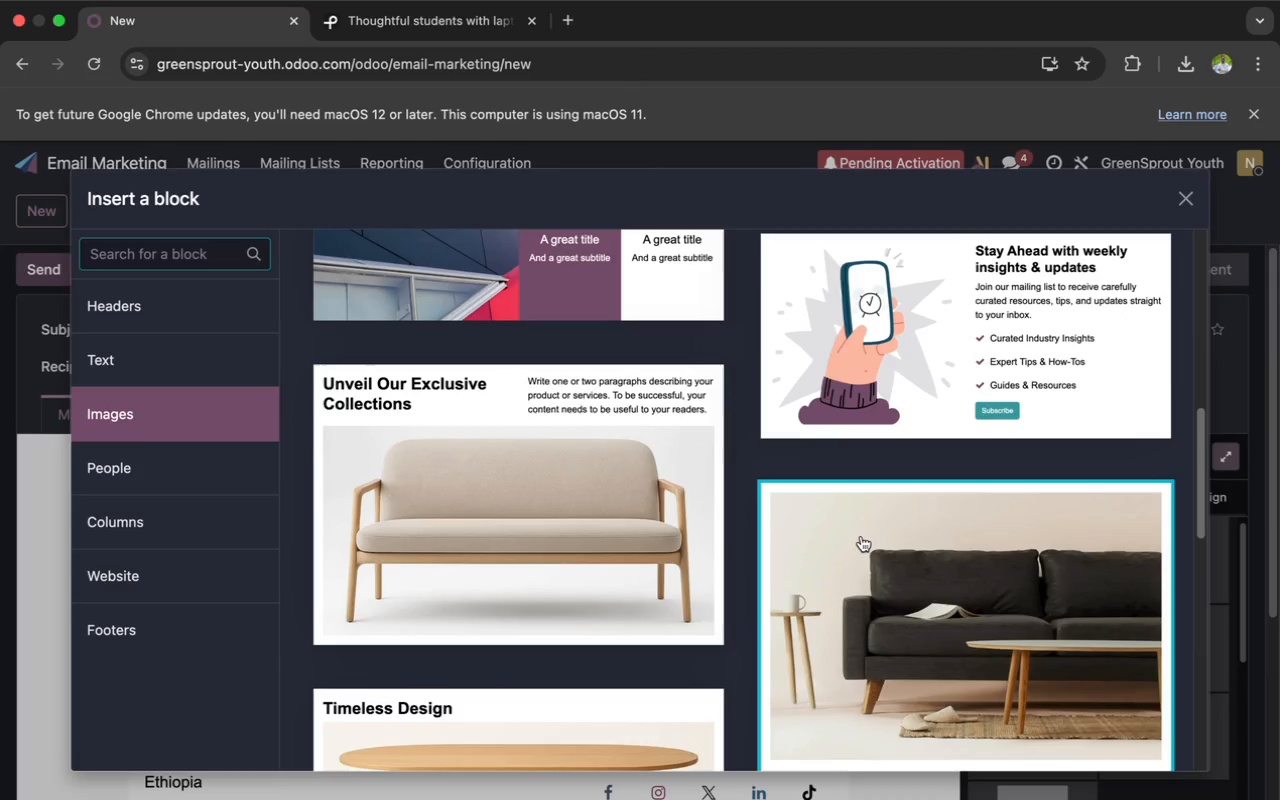 
left_click([861, 536])
 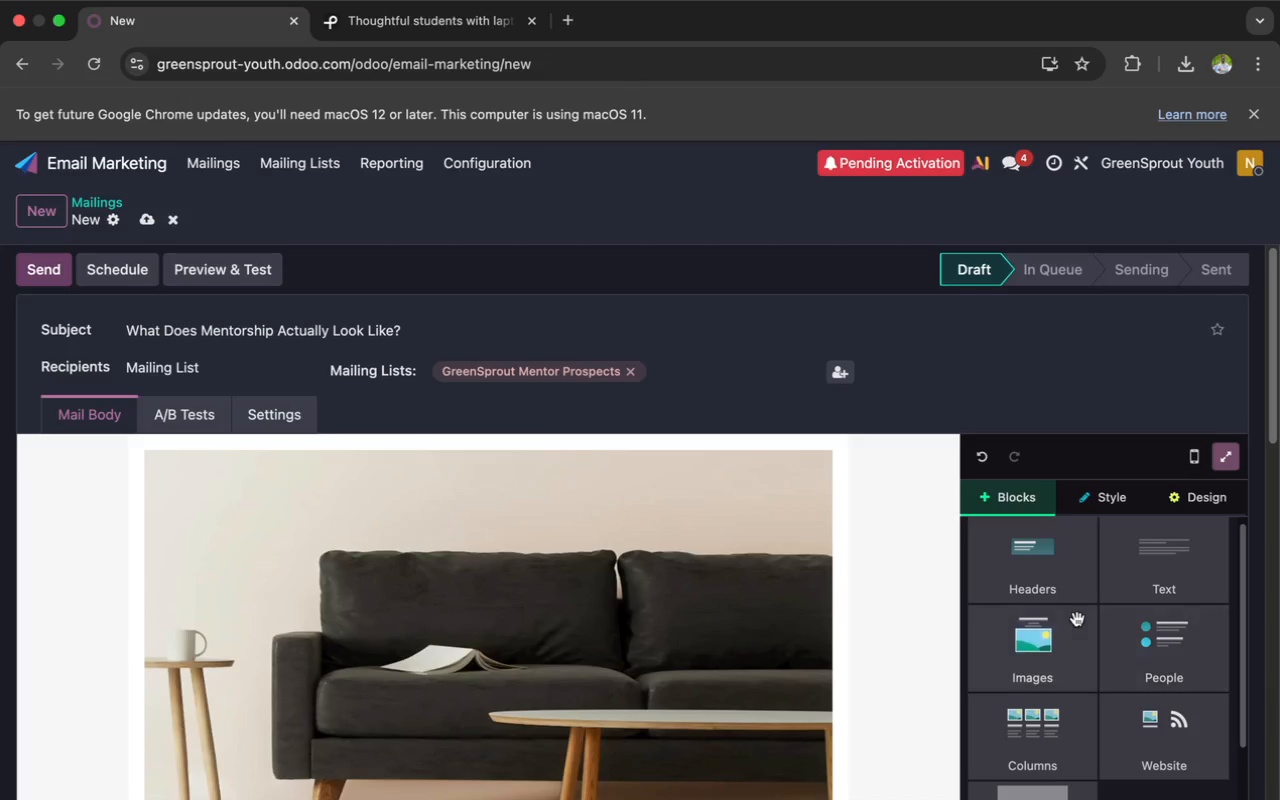 
left_click([1027, 595])
 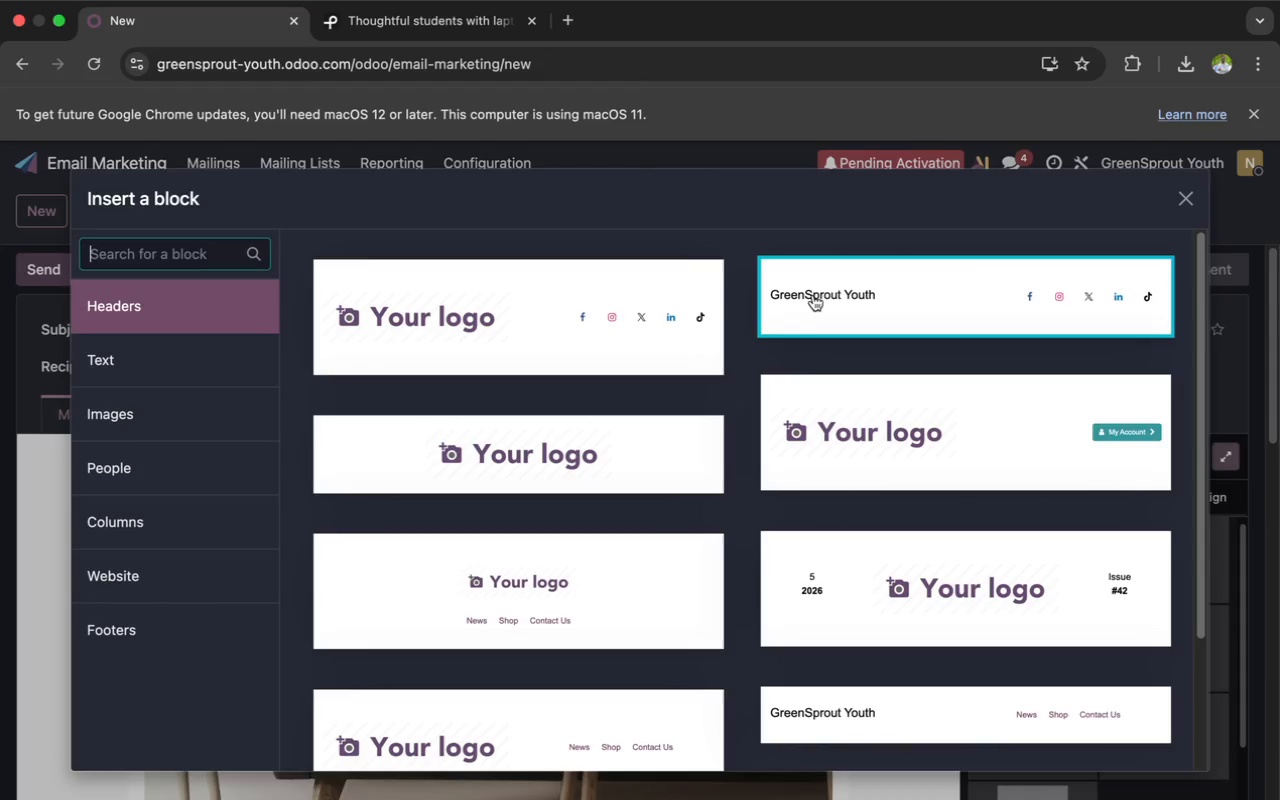 
left_click([815, 296])
 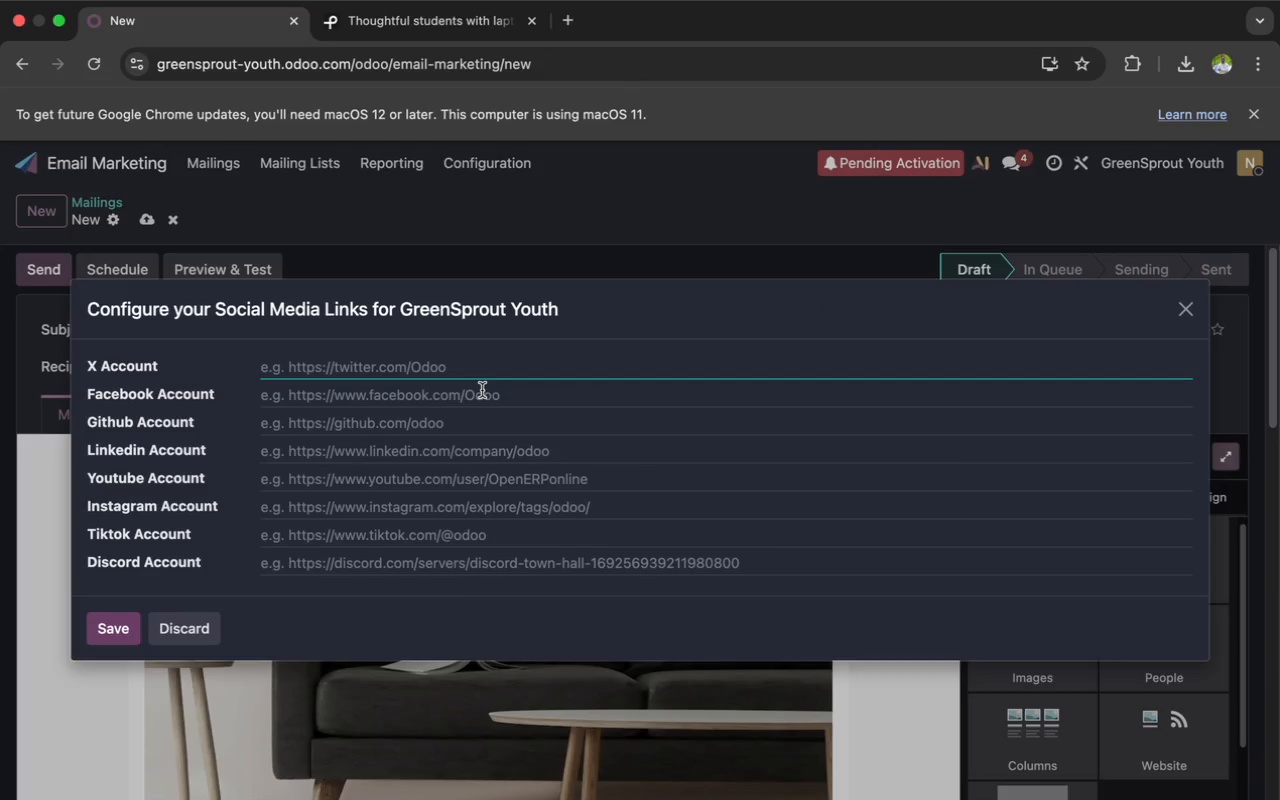 
wait(5.38)
 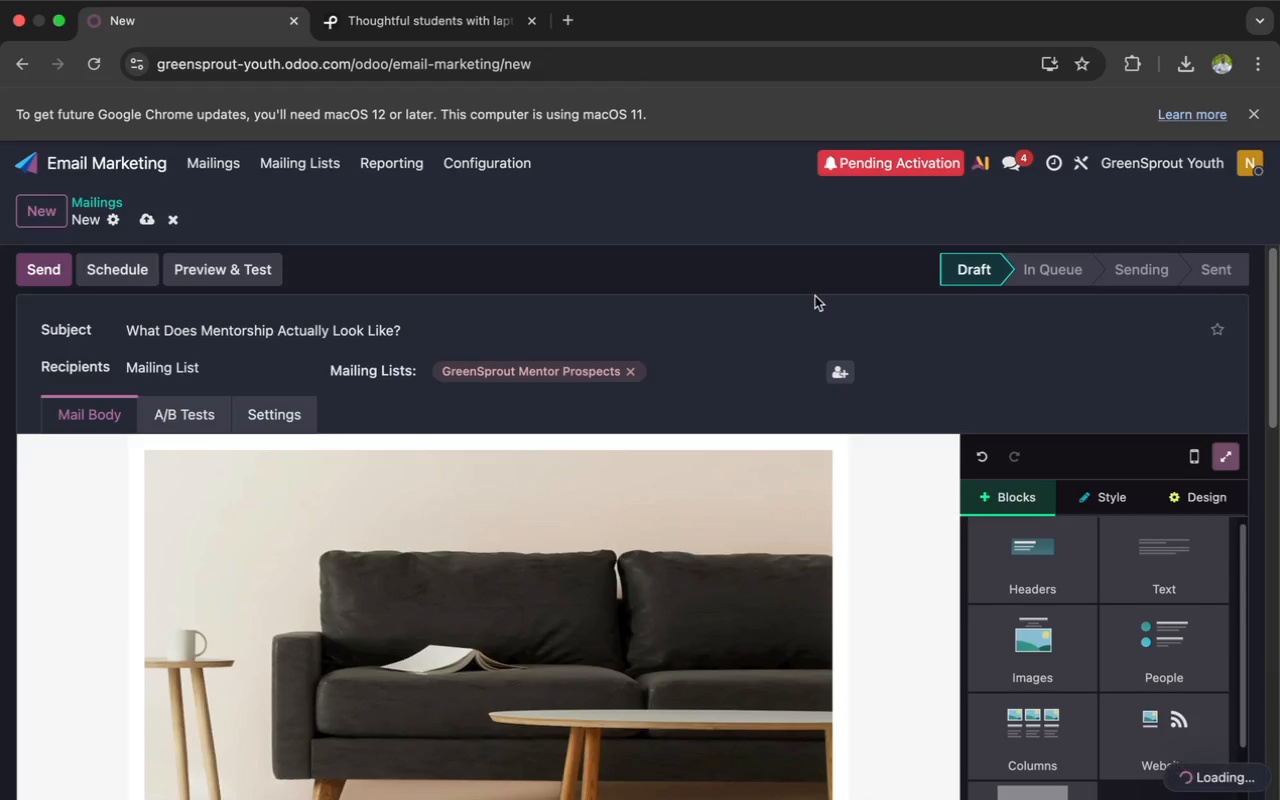 
left_click([192, 622])
 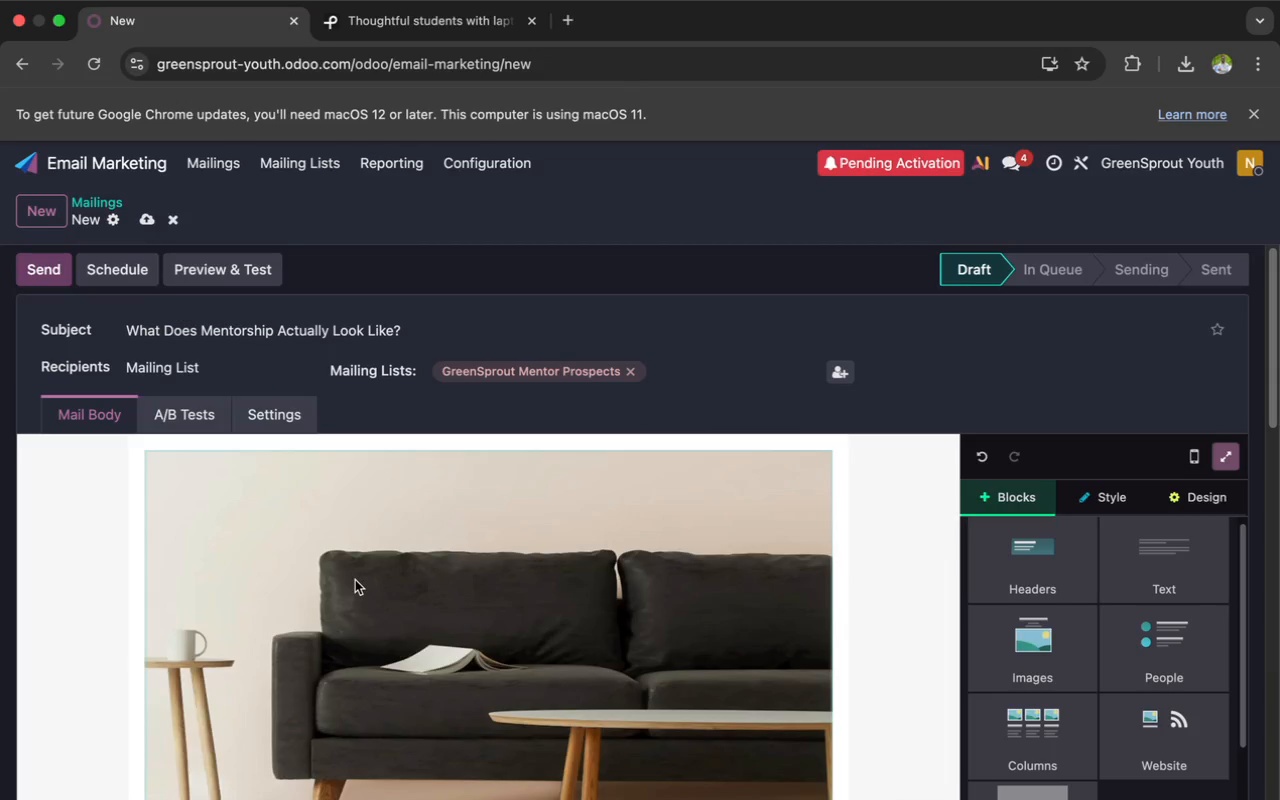 
scroll: coordinate [355, 579], scroll_direction: down, amount: 50.0
 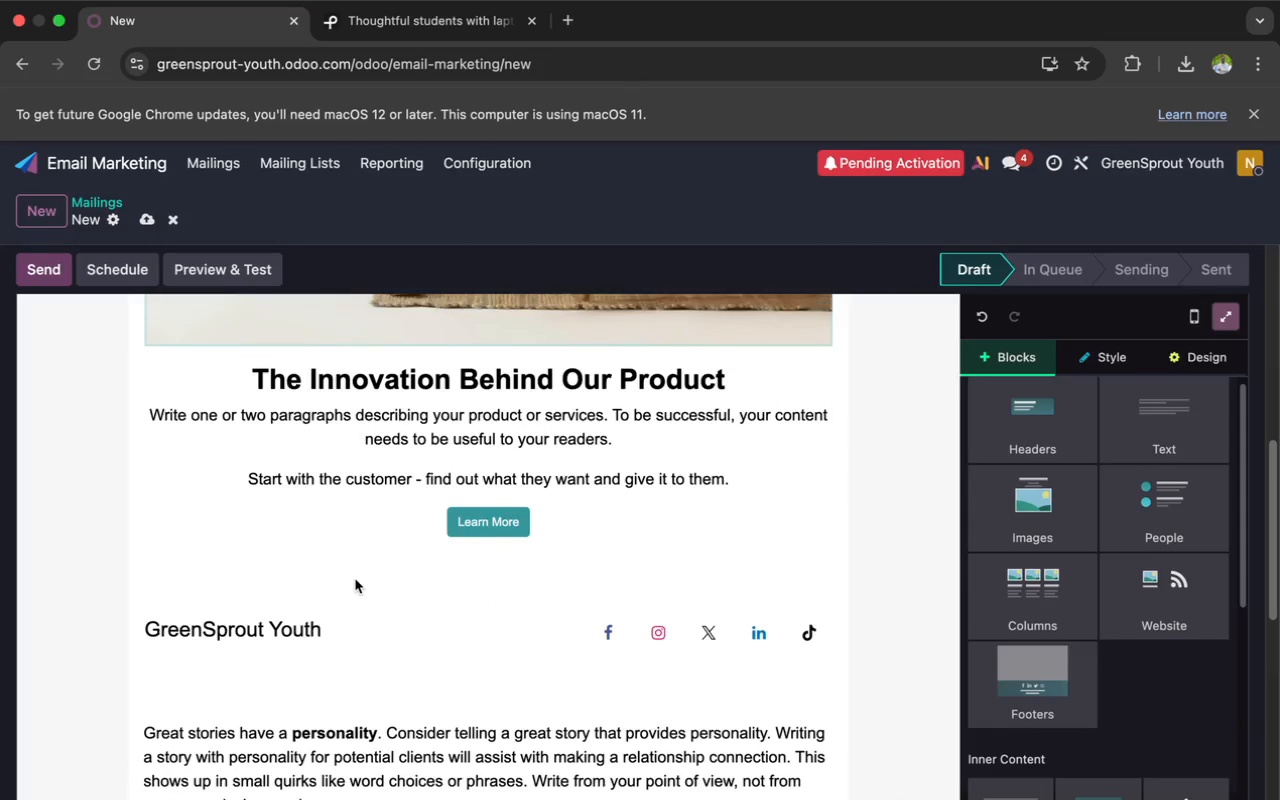 
scroll: coordinate [355, 579], scroll_direction: up, amount: 3.0
 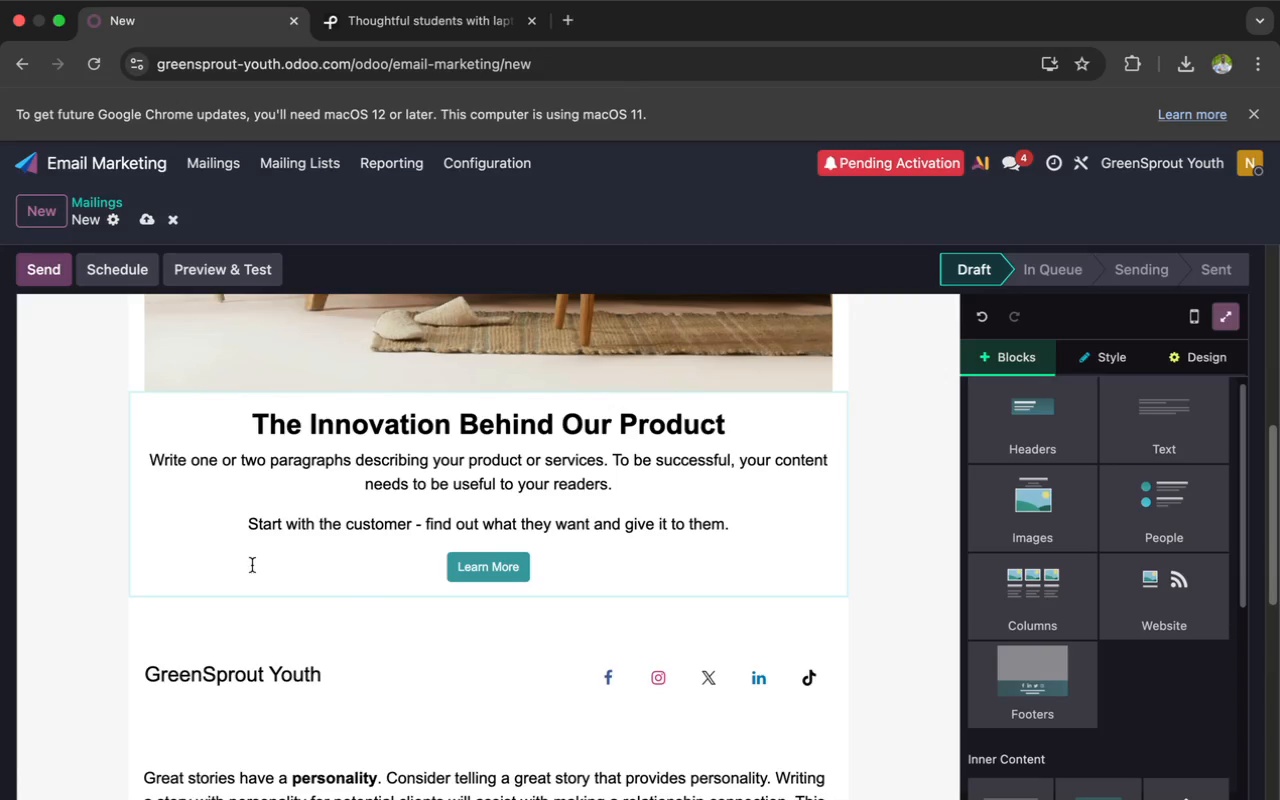 
left_click([251, 564])
 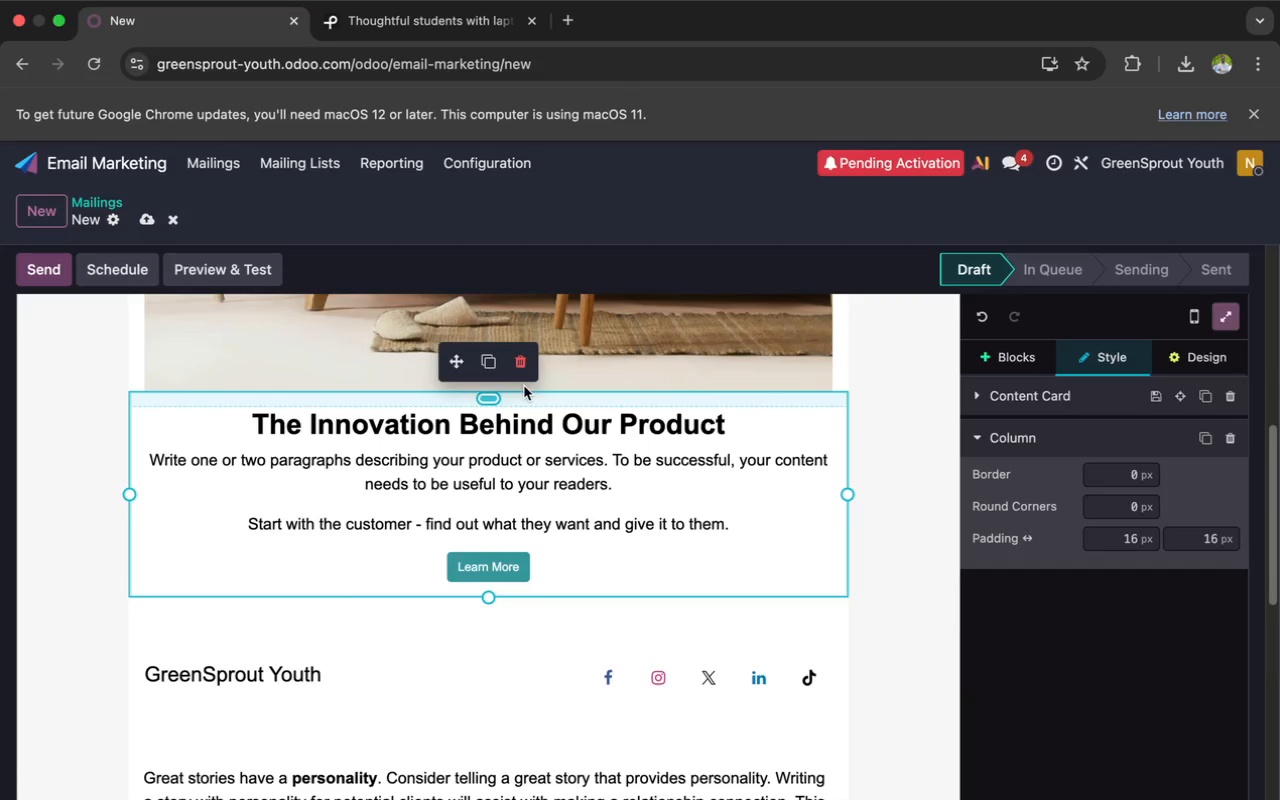 
left_click([521, 371])
 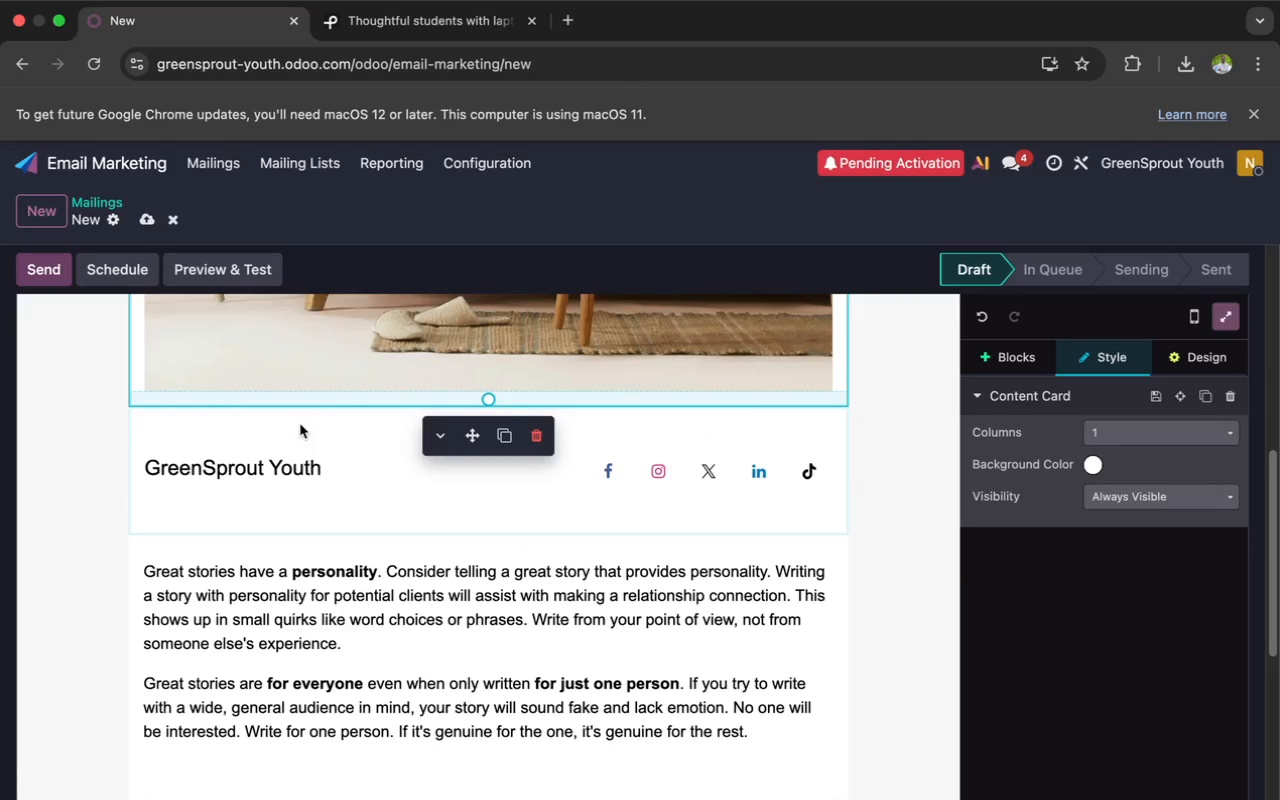 
left_click([290, 427])
 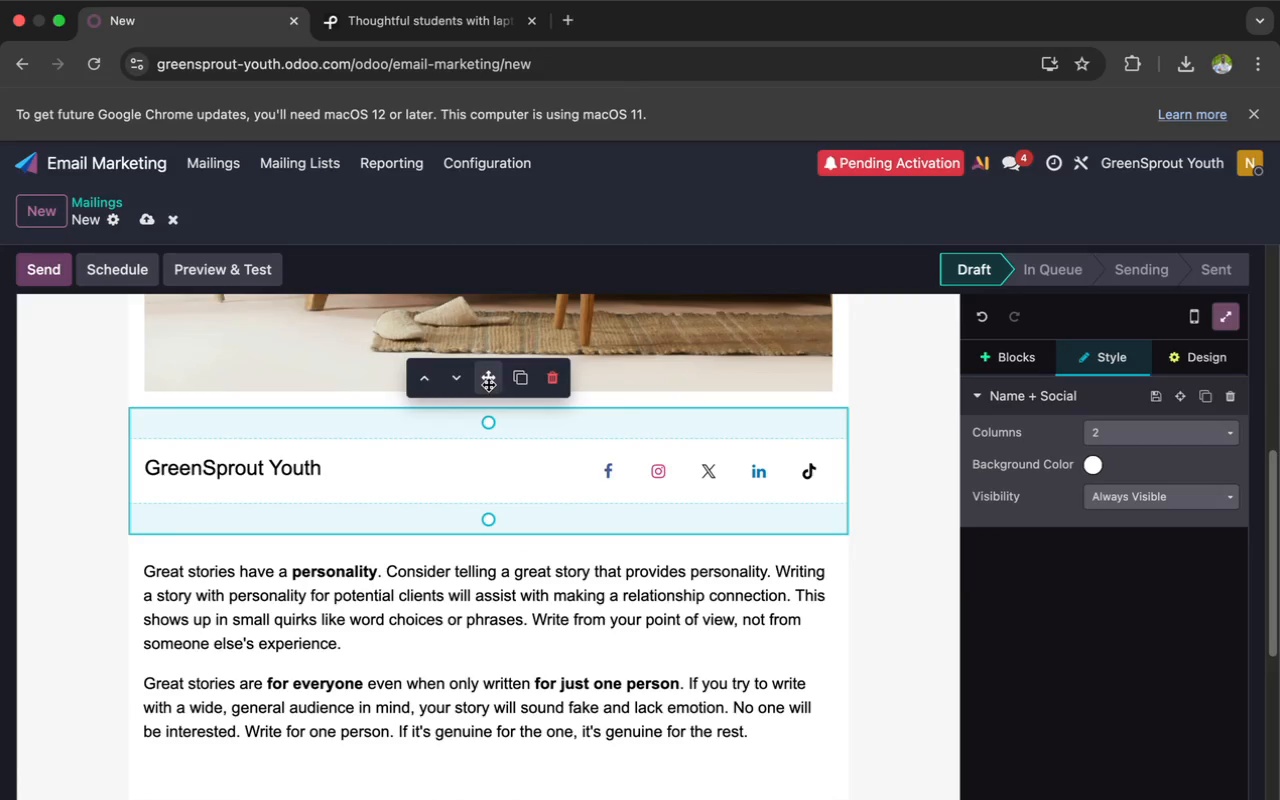 
left_click_drag(start_coordinate=[488, 384], to_coordinate=[454, 230])
 